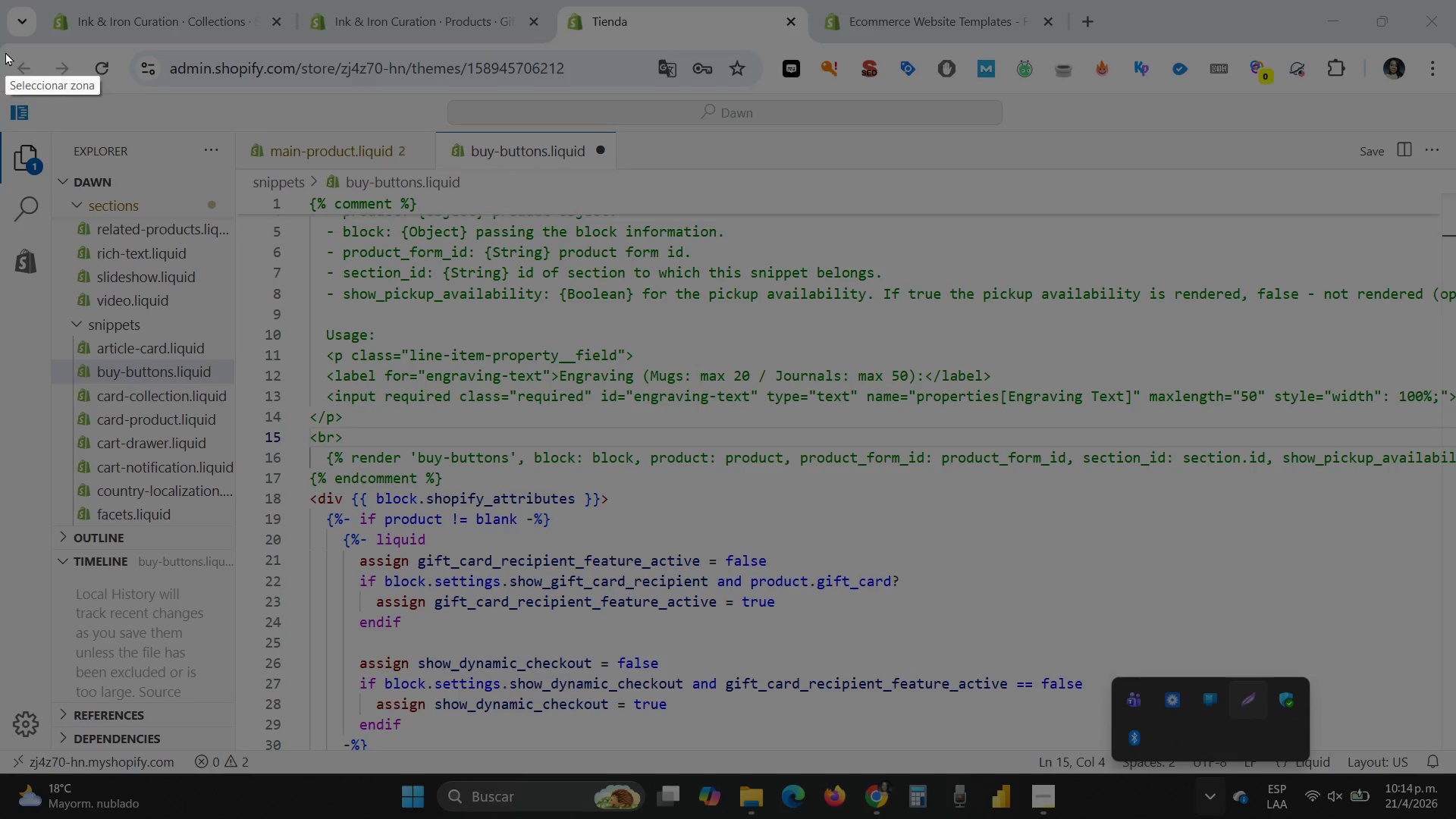 
left_click_drag(start_coordinate=[5, 45], to_coordinate=[1455, 553])
 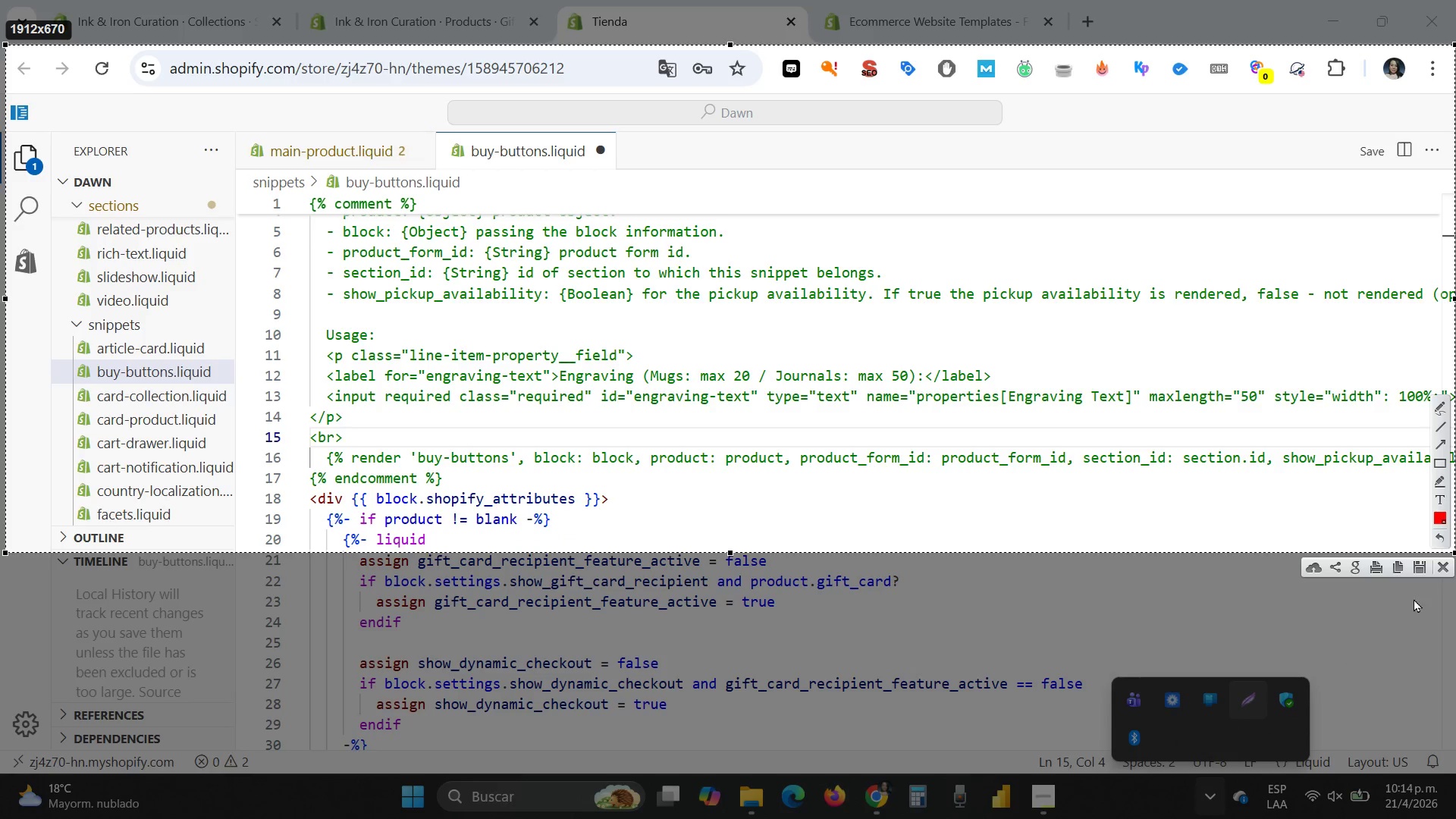 
left_click([1419, 562])
 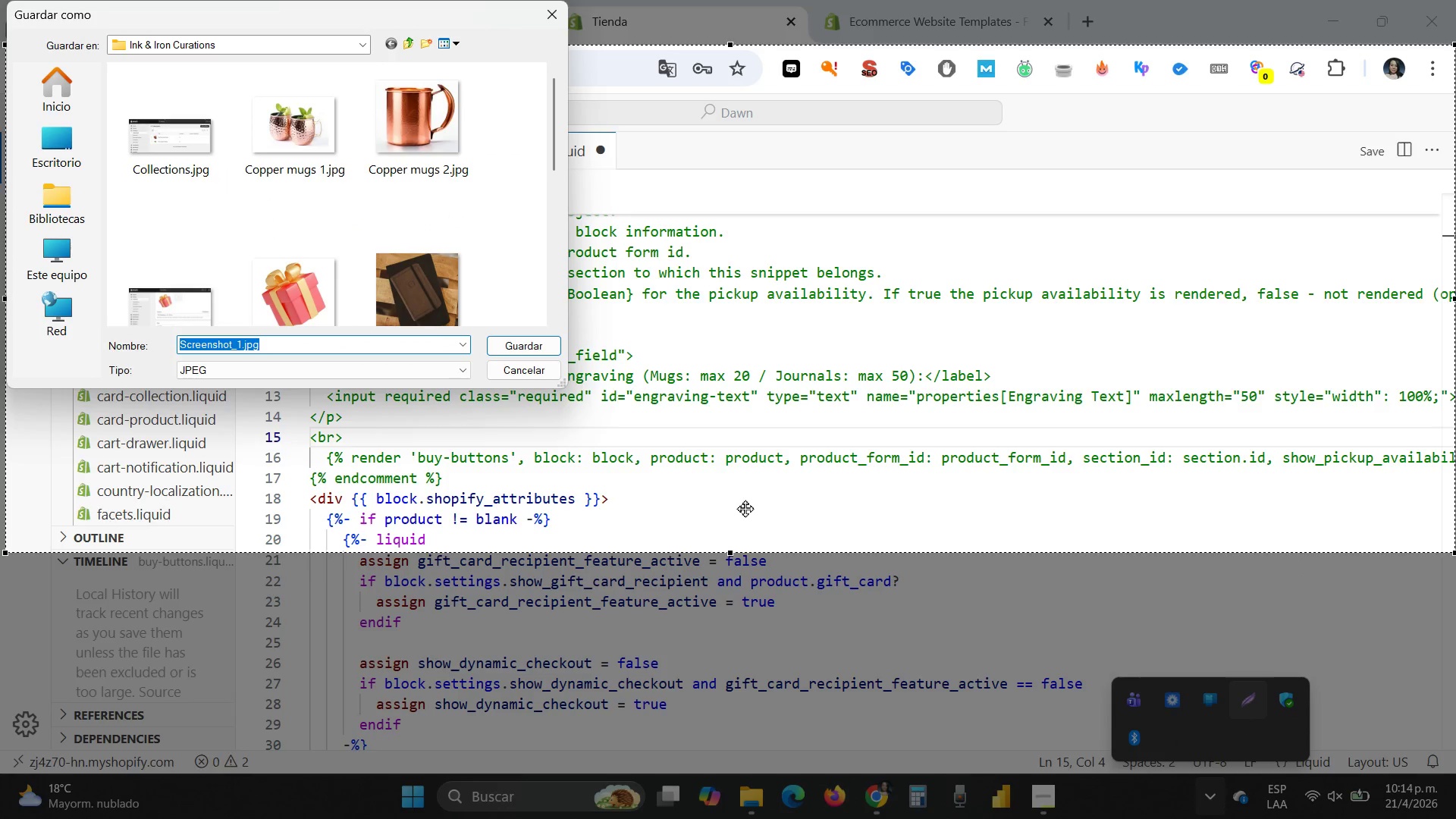 
type(Code)
 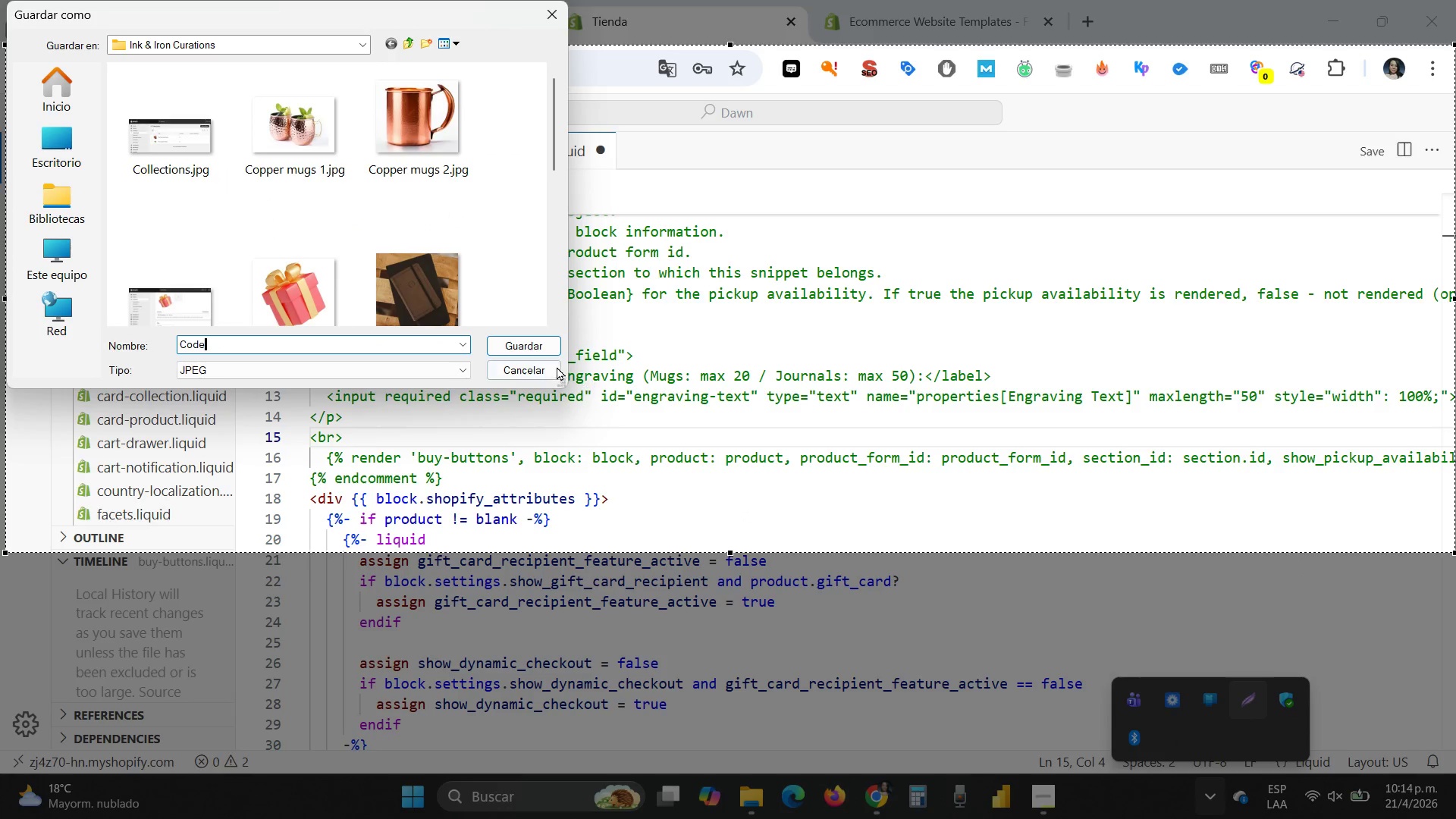 
left_click([532, 344])
 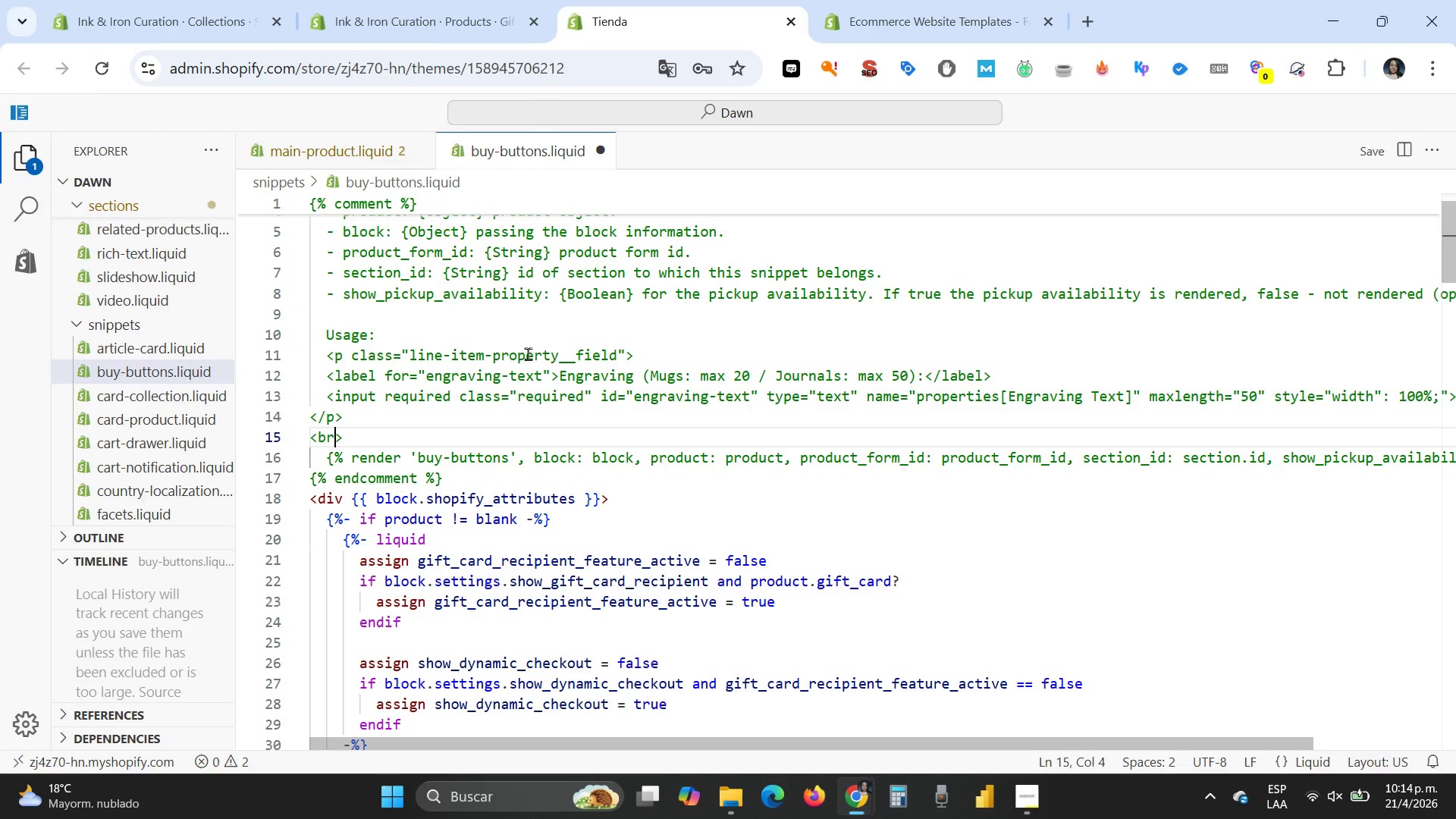 
mouse_move([1078, 833])
 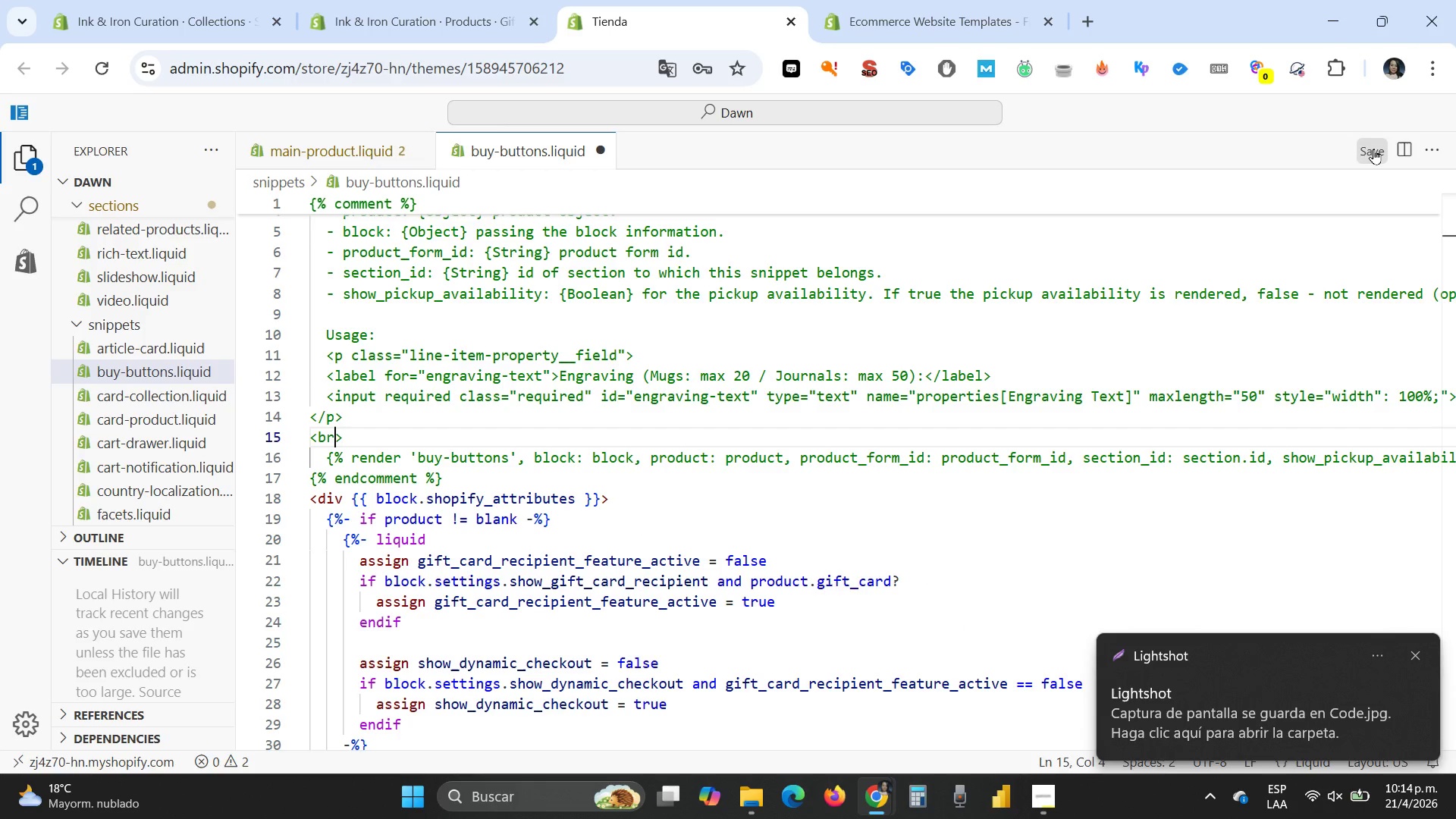 
left_click([1373, 149])
 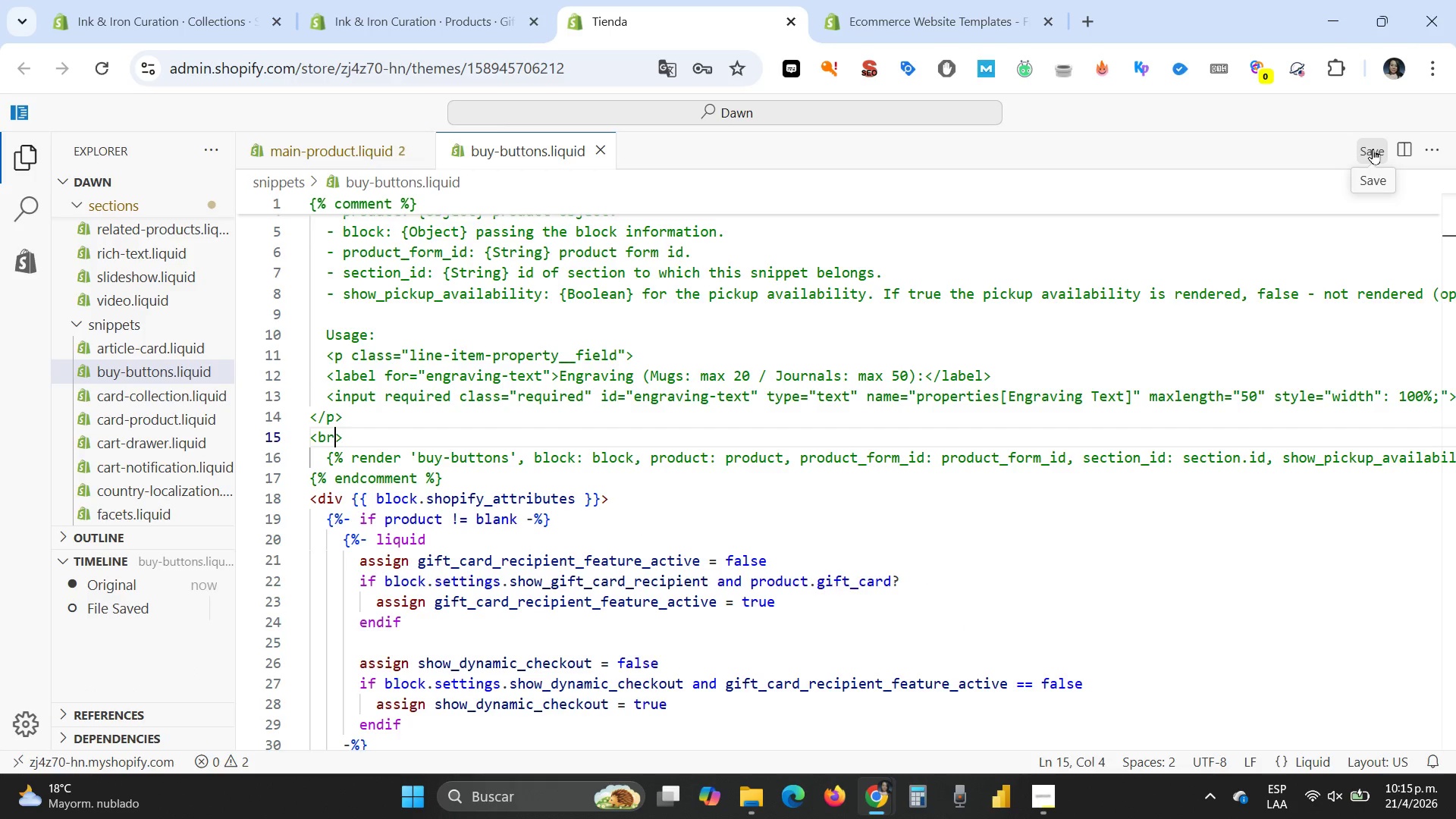 
wait(5.8)
 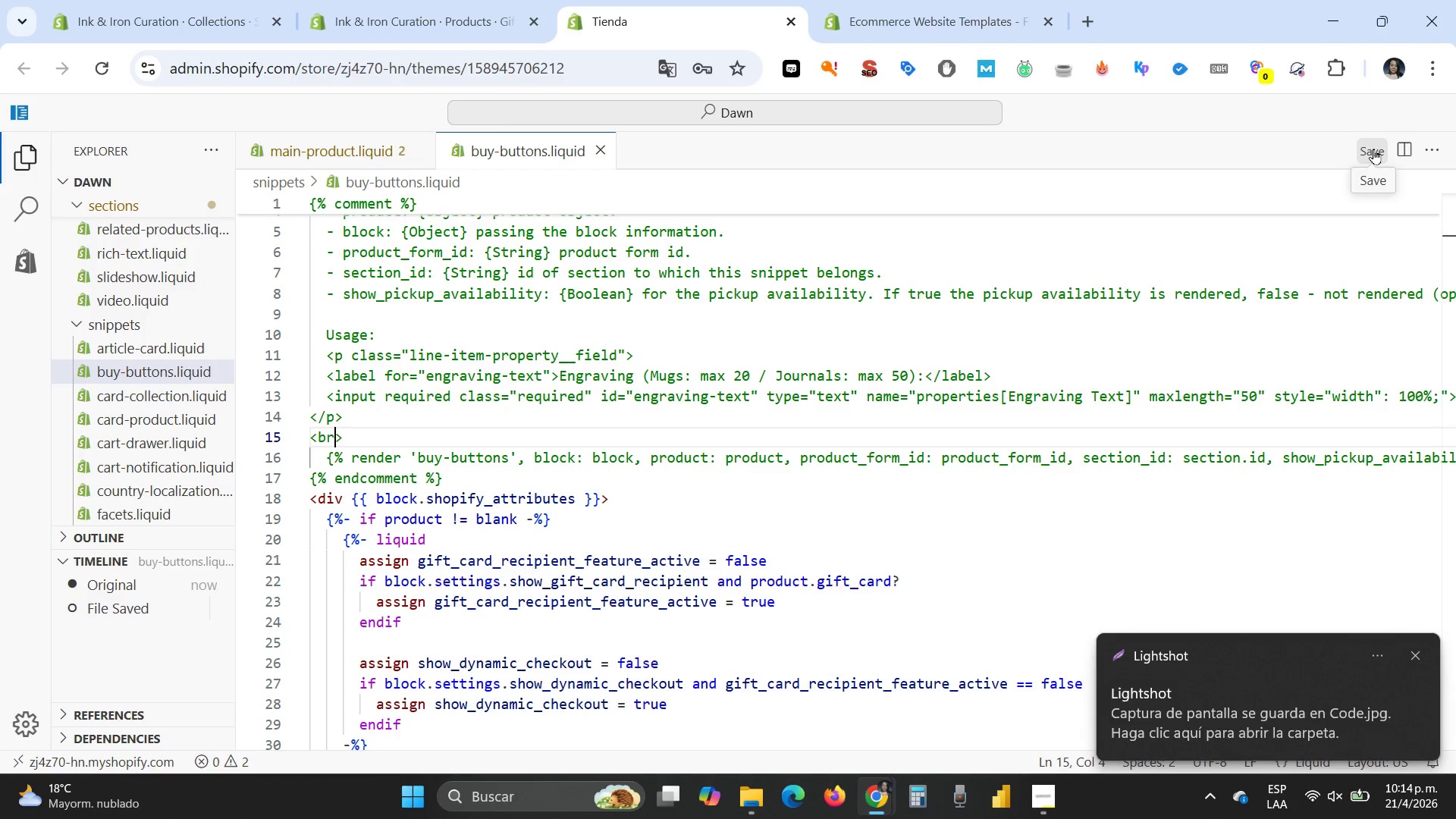 
left_click([1373, 149])
 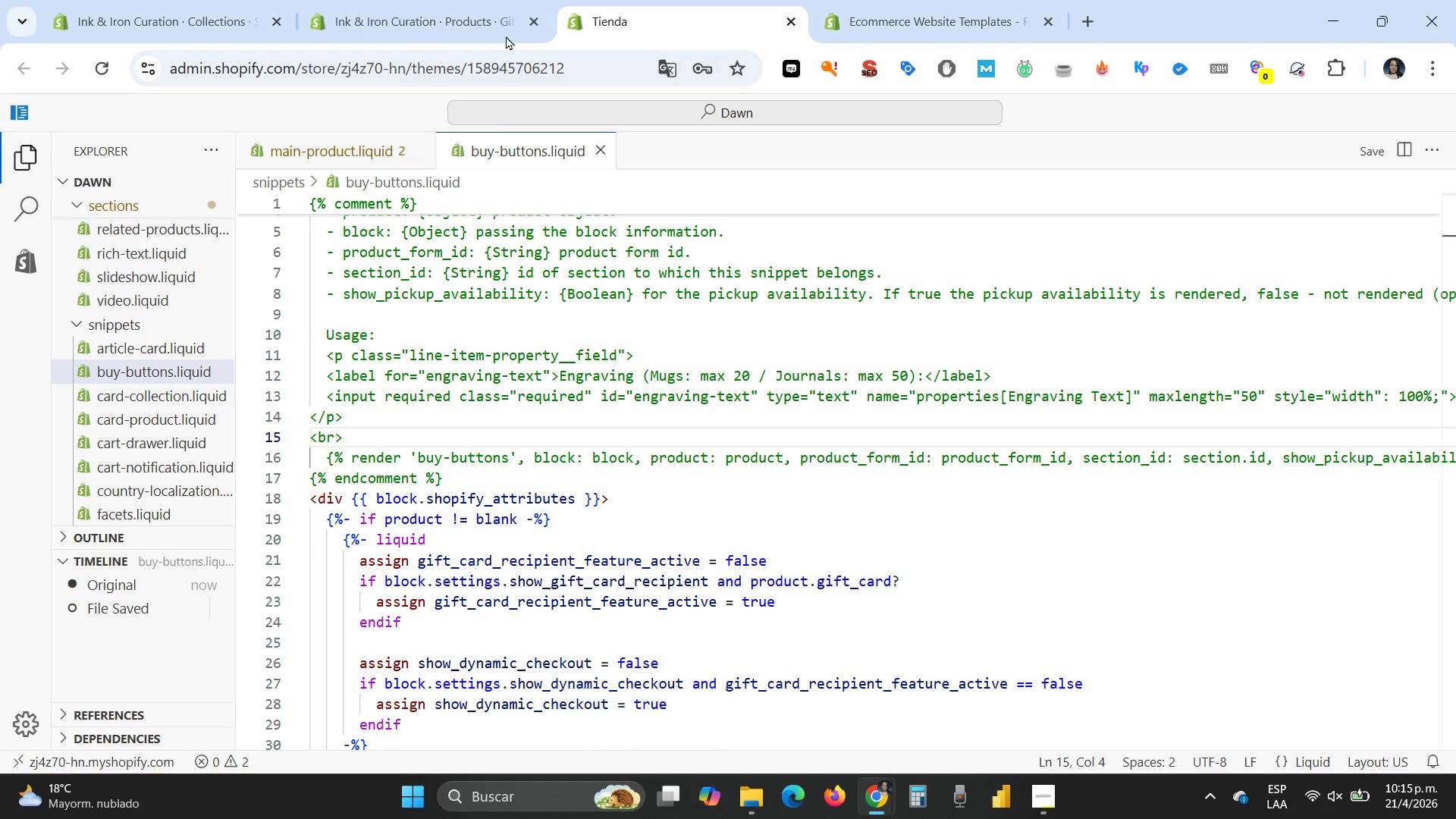 
left_click([361, 20])
 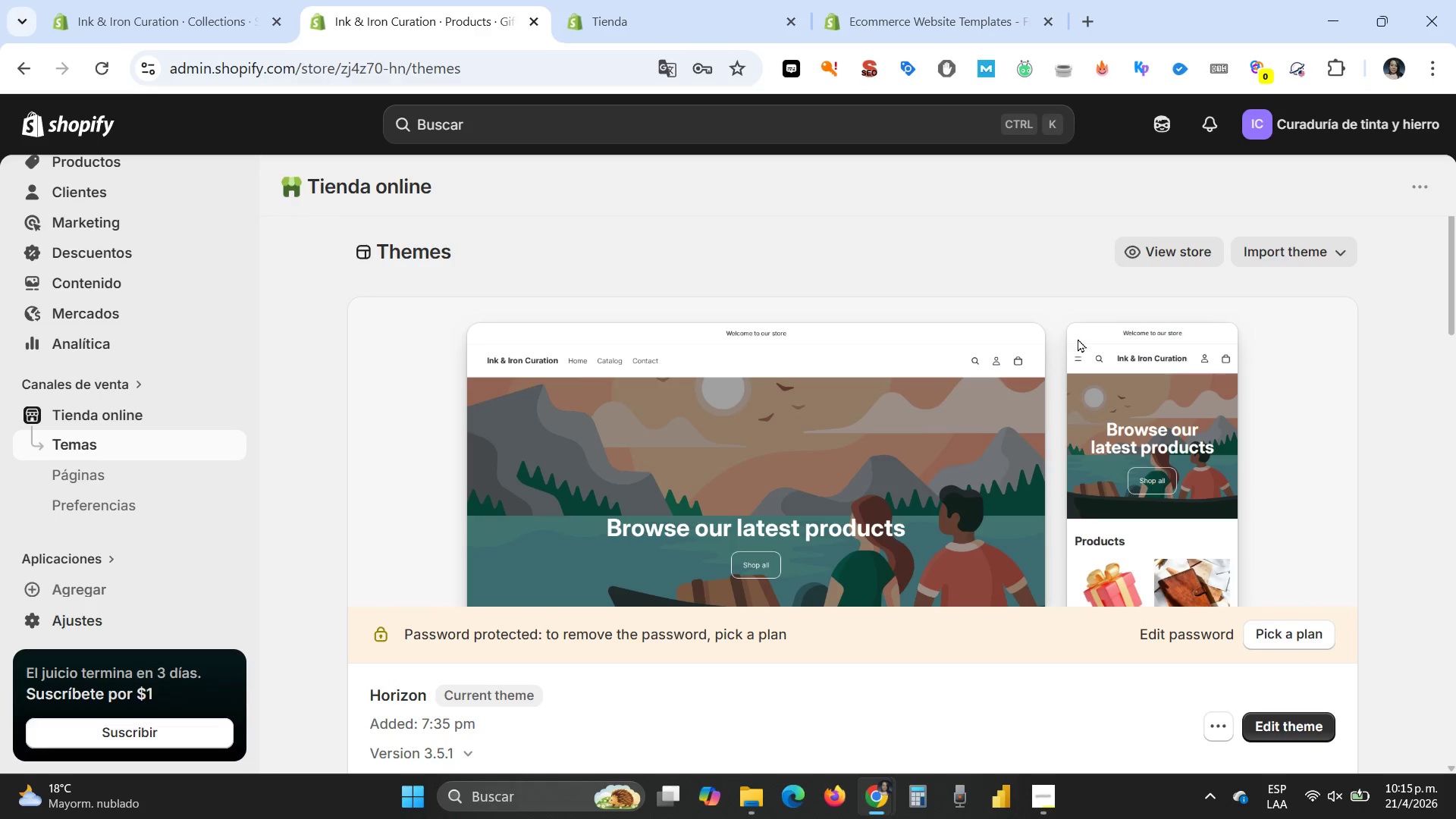 
scroll: coordinate [1185, 490], scroll_direction: down, amount: 5.0
 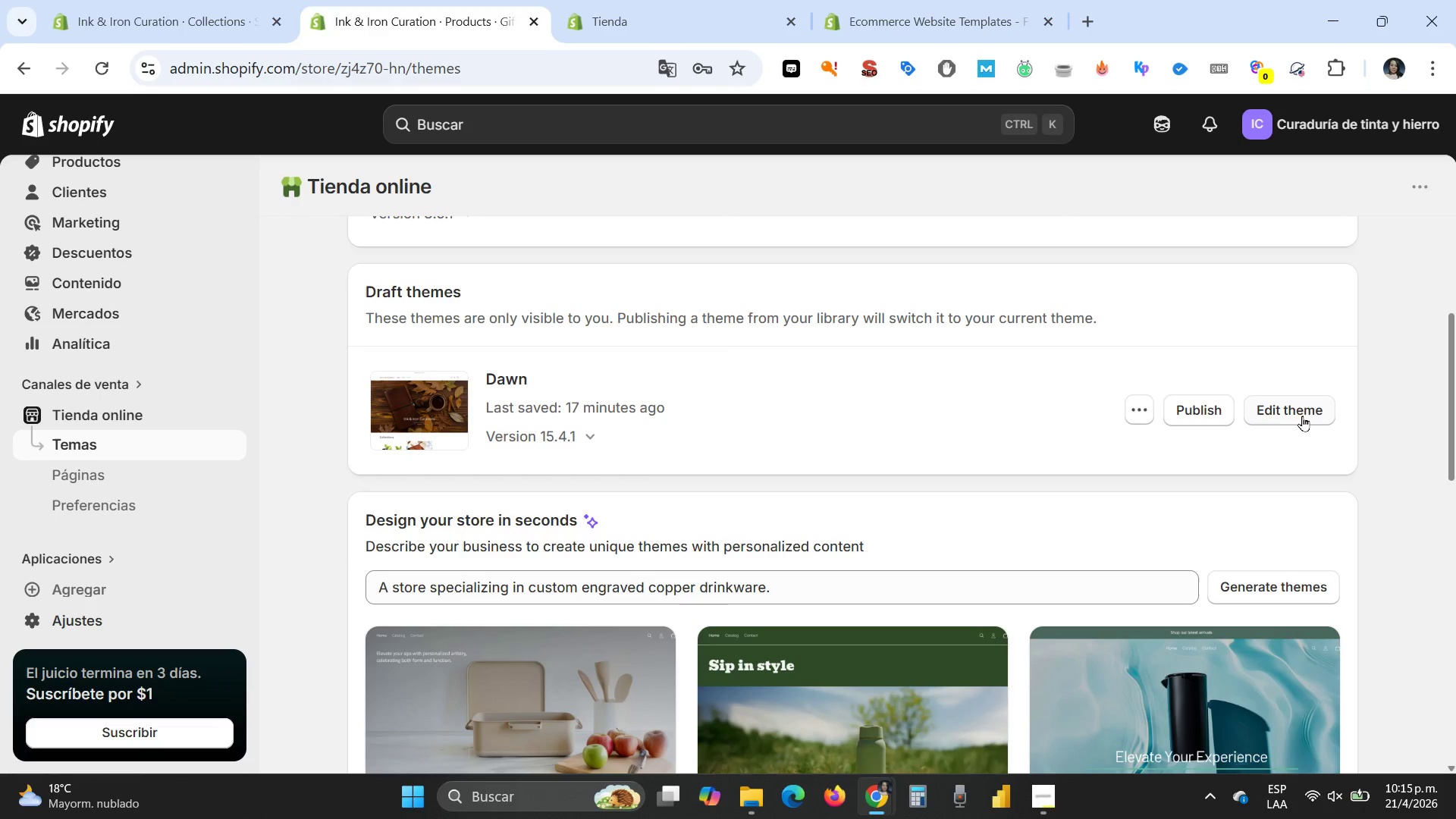 
left_click([1301, 404])
 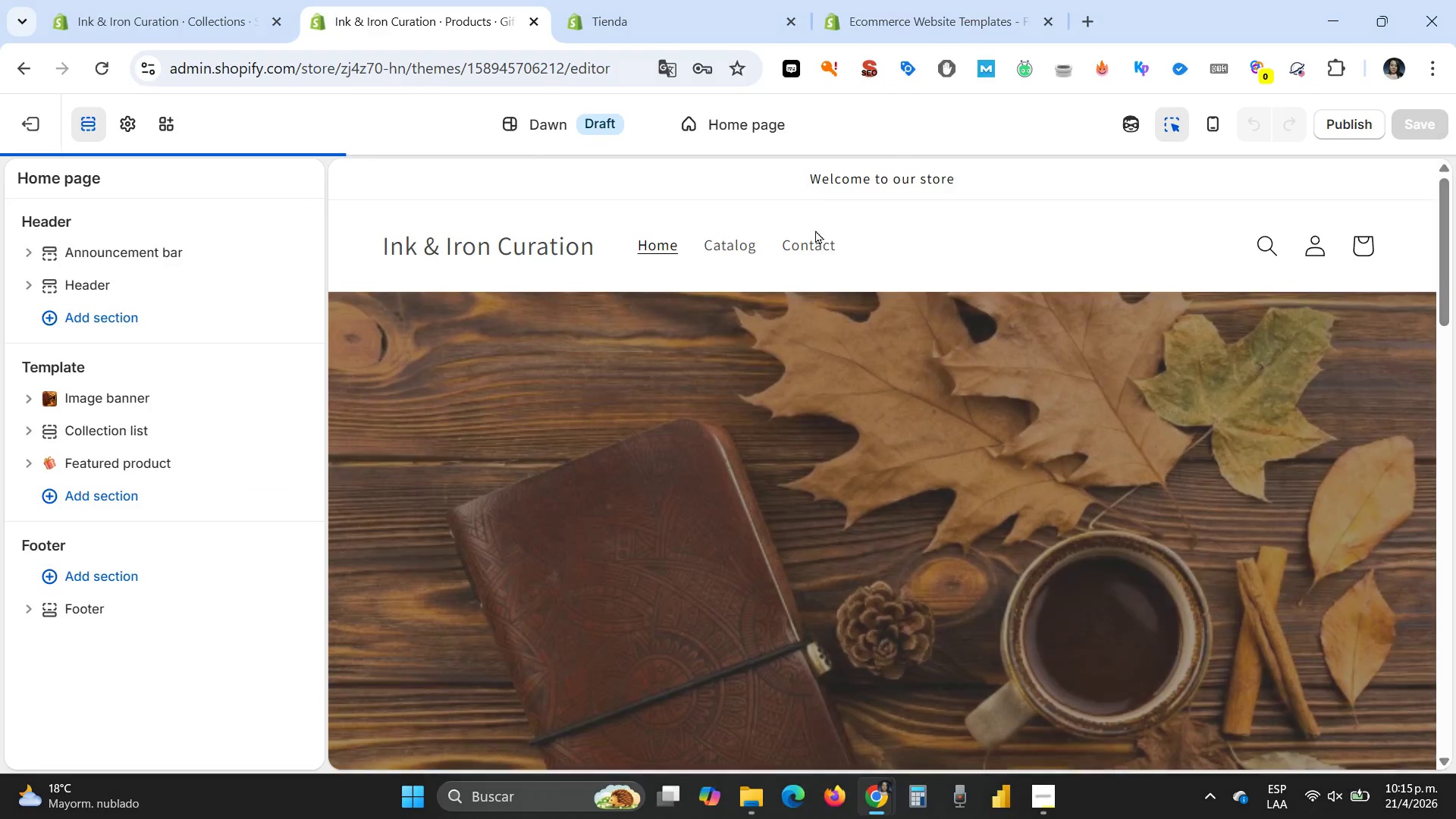 
left_click([739, 111])
 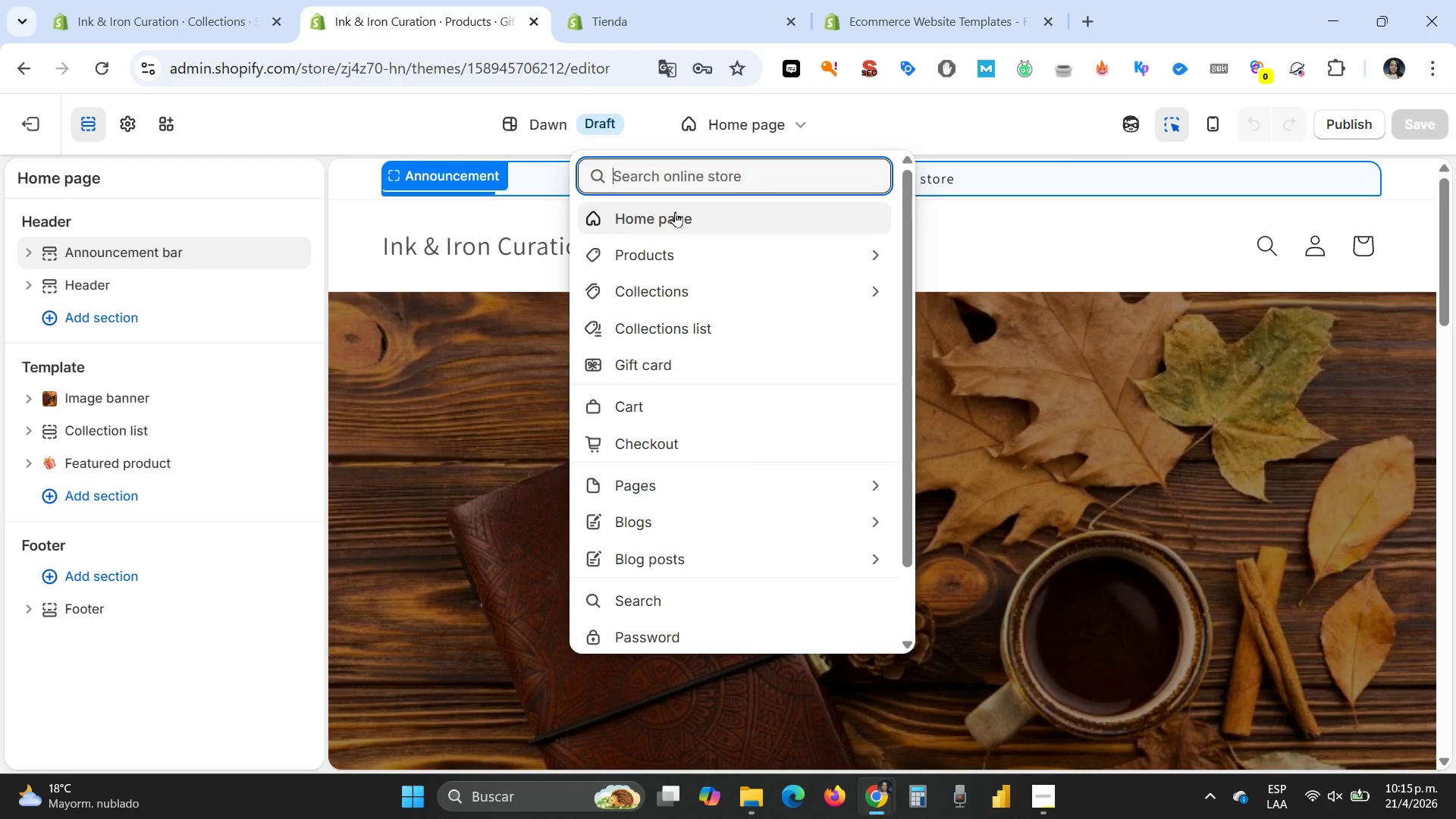 
wait(16.75)
 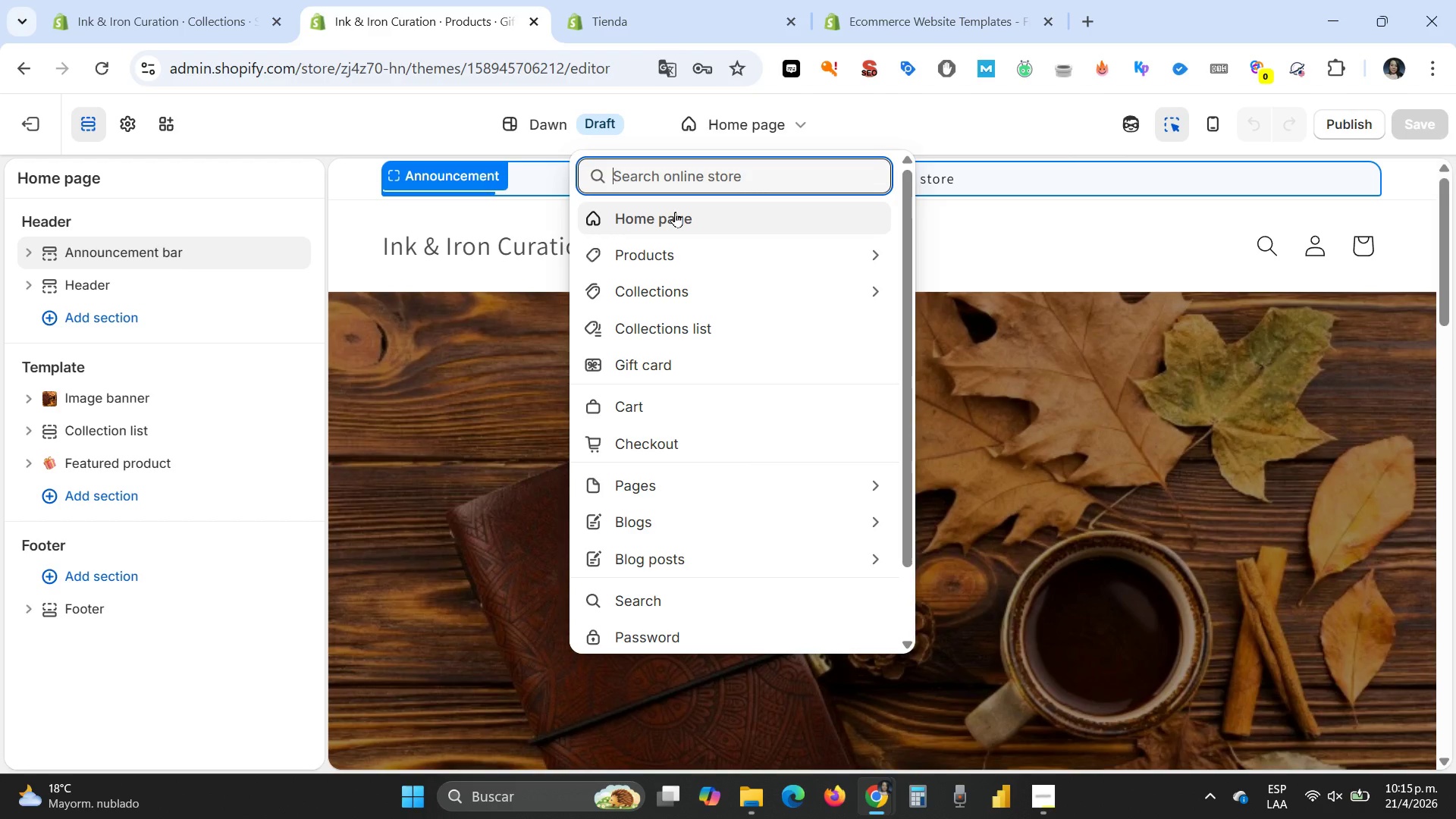 
scroll: coordinate [1446, 364], scroll_direction: down, amount: 14.0
 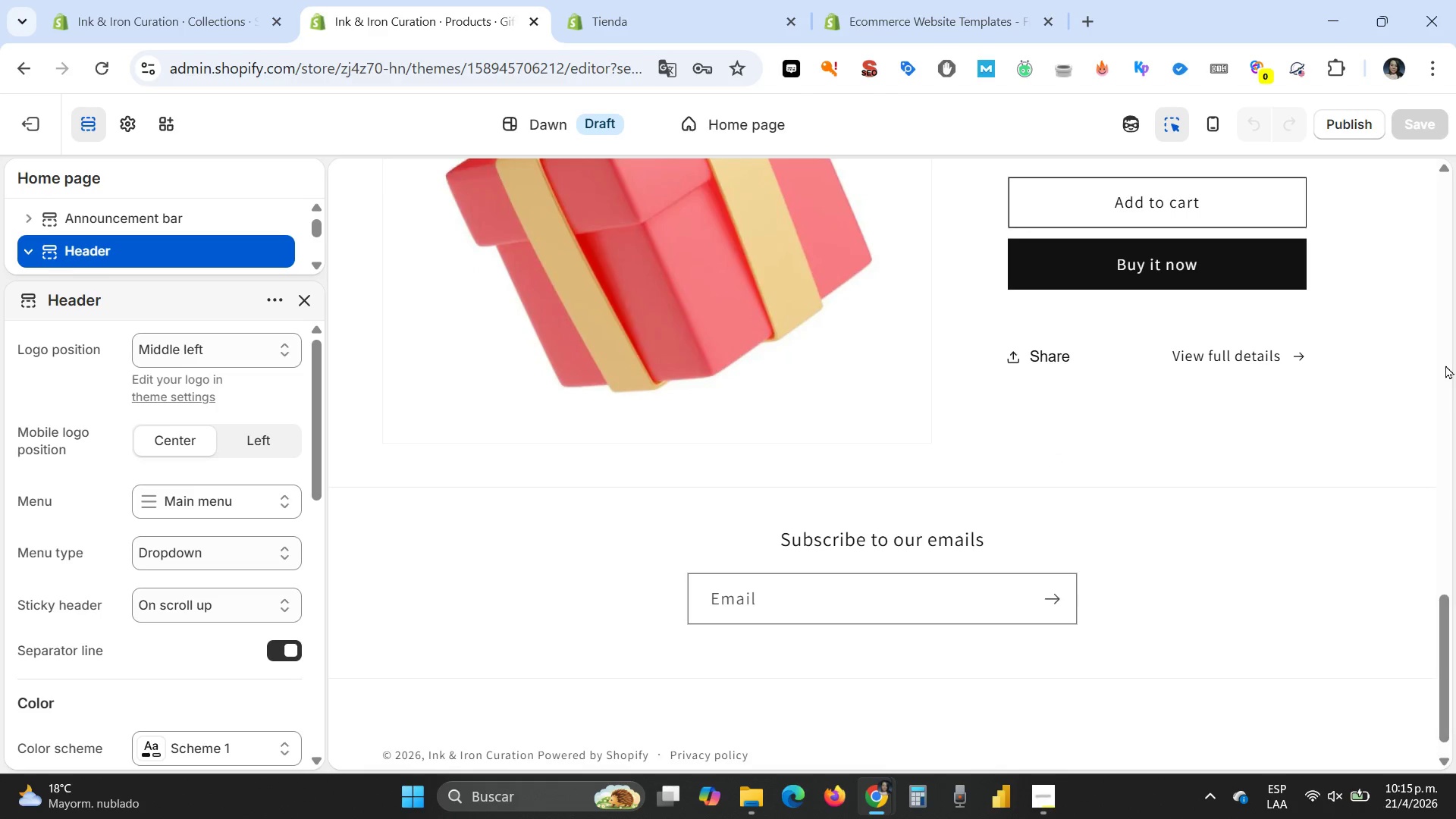 
scroll: coordinate [1445, 365], scroll_direction: up, amount: 1.0
 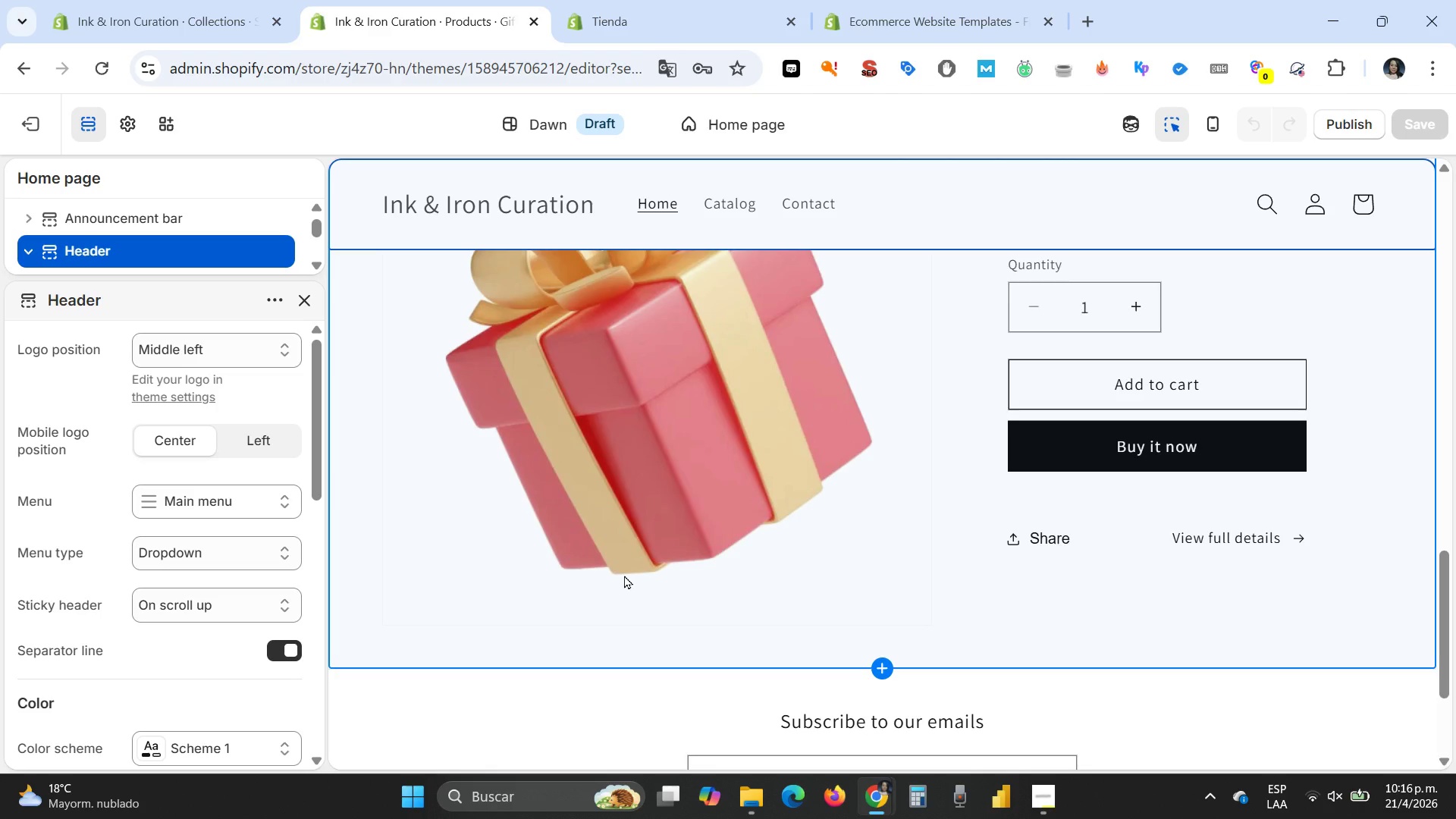 
wait(34.99)
 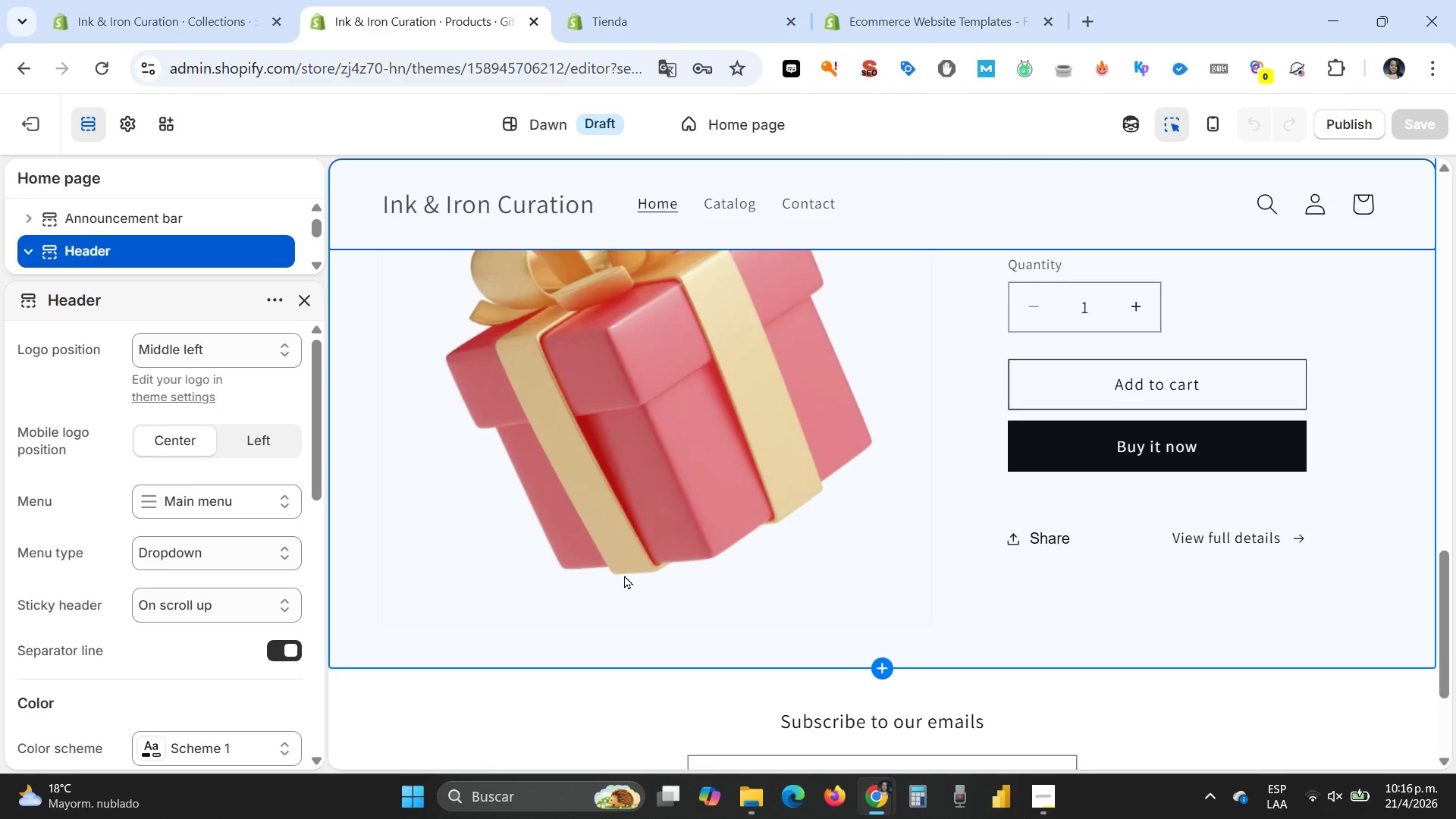 
scroll: coordinate [1427, 502], scroll_direction: up, amount: 3.0
 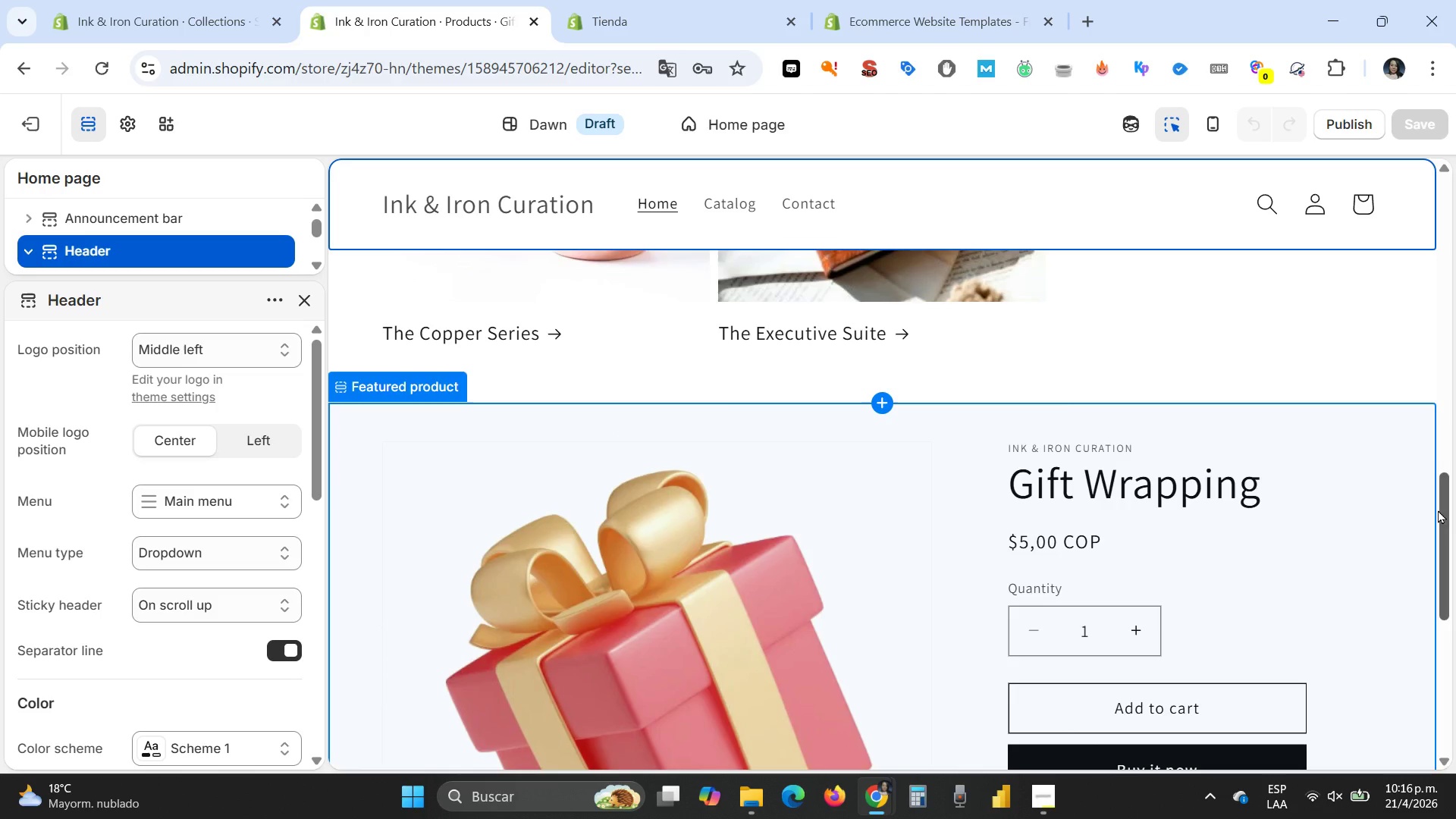 
scroll: coordinate [1438, 510], scroll_direction: down, amount: 3.0
 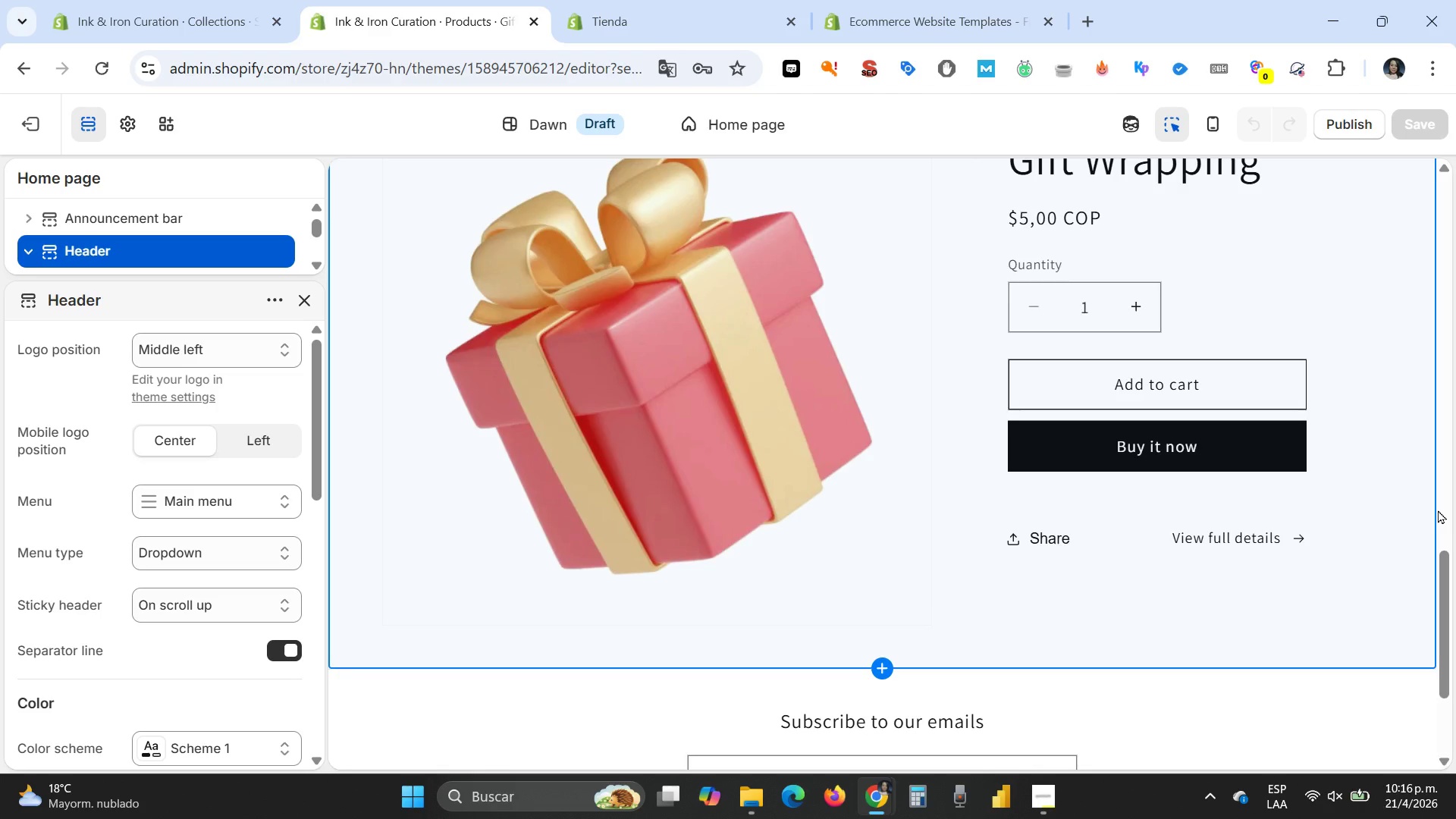 
wait(29.05)
 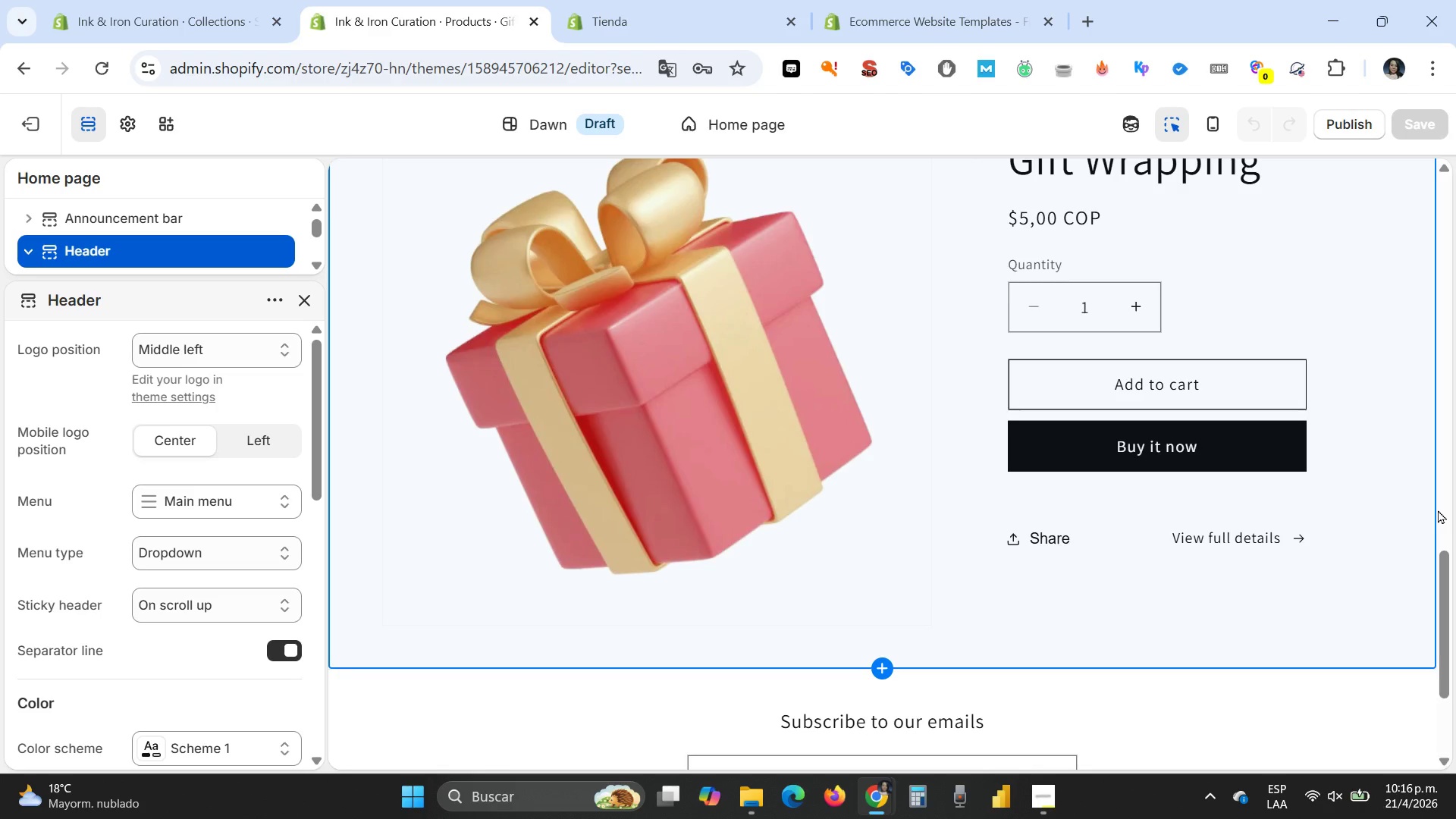 
left_click([35, 118])
 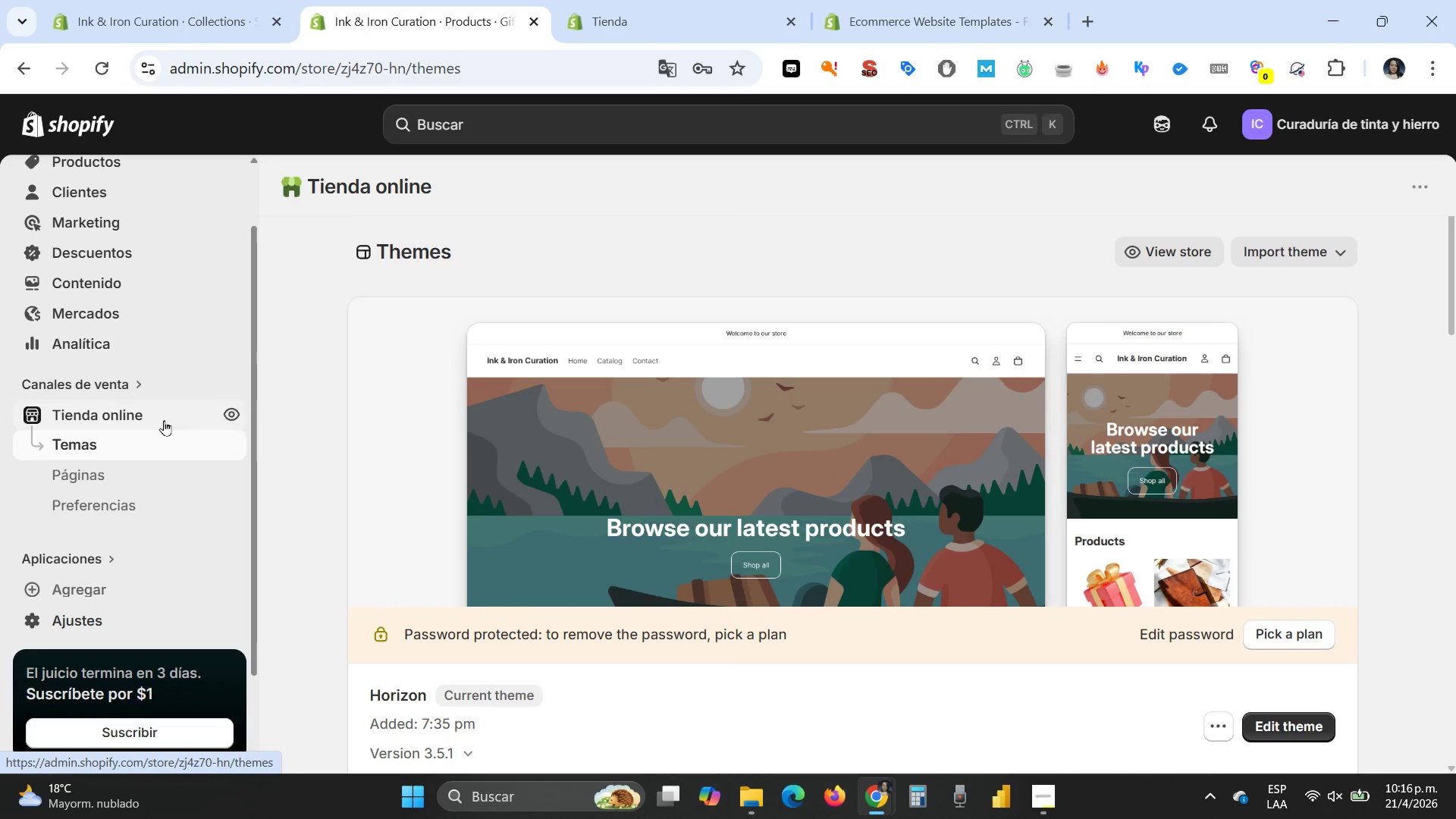 
wait(8.23)
 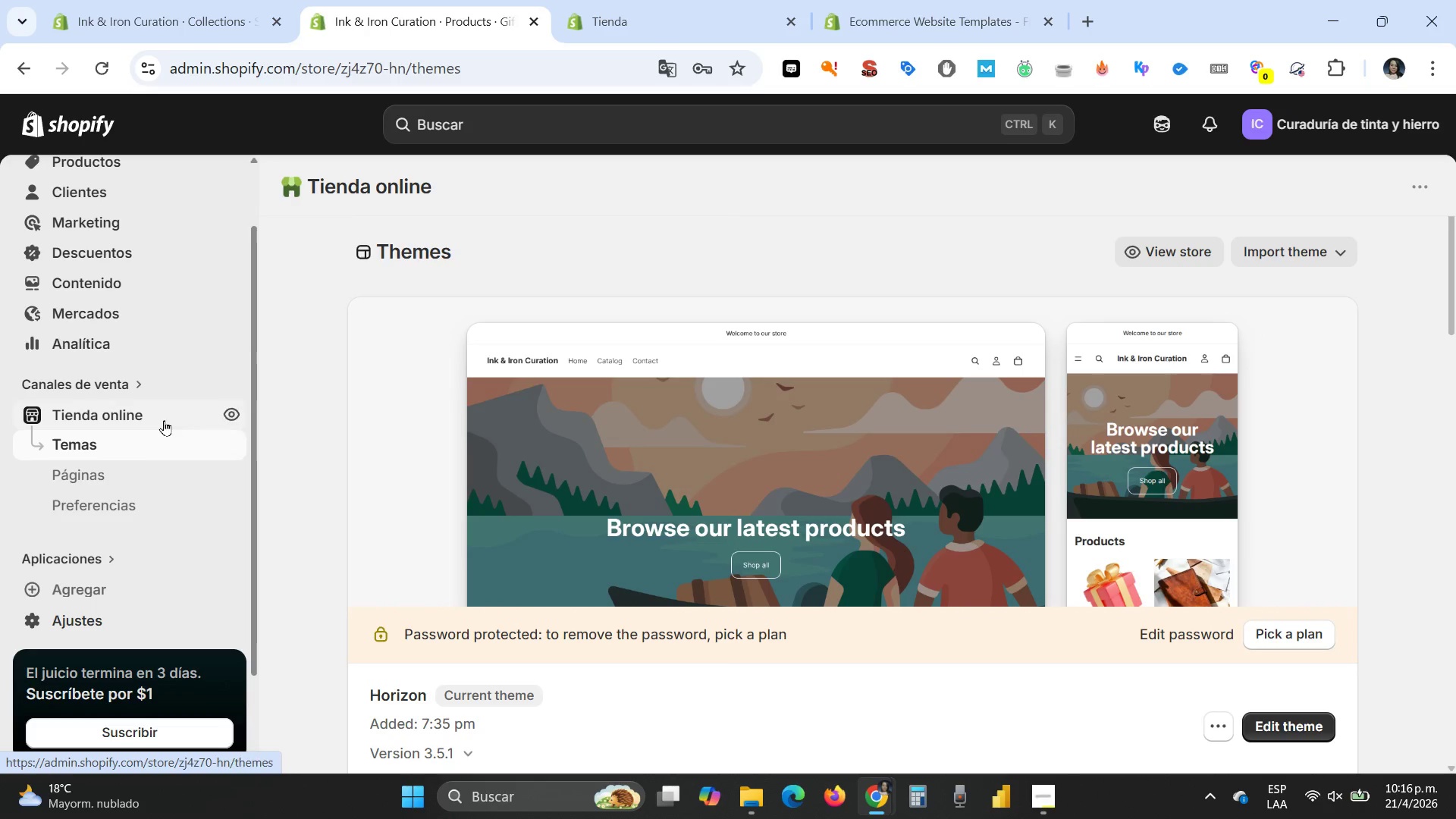 
scroll: coordinate [209, 363], scroll_direction: up, amount: 1.0
 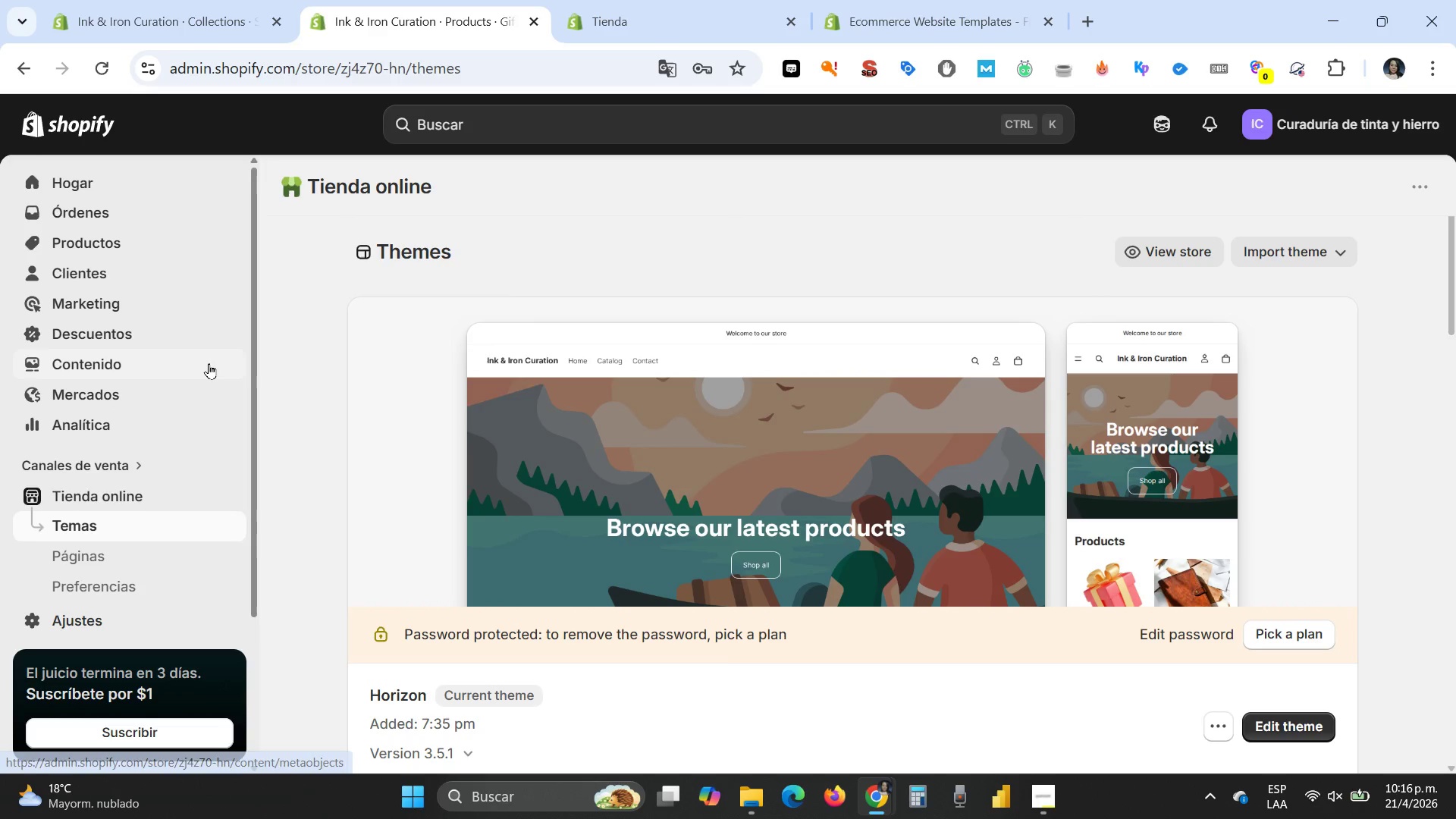 
scroll: coordinate [209, 363], scroll_direction: down, amount: 1.0
 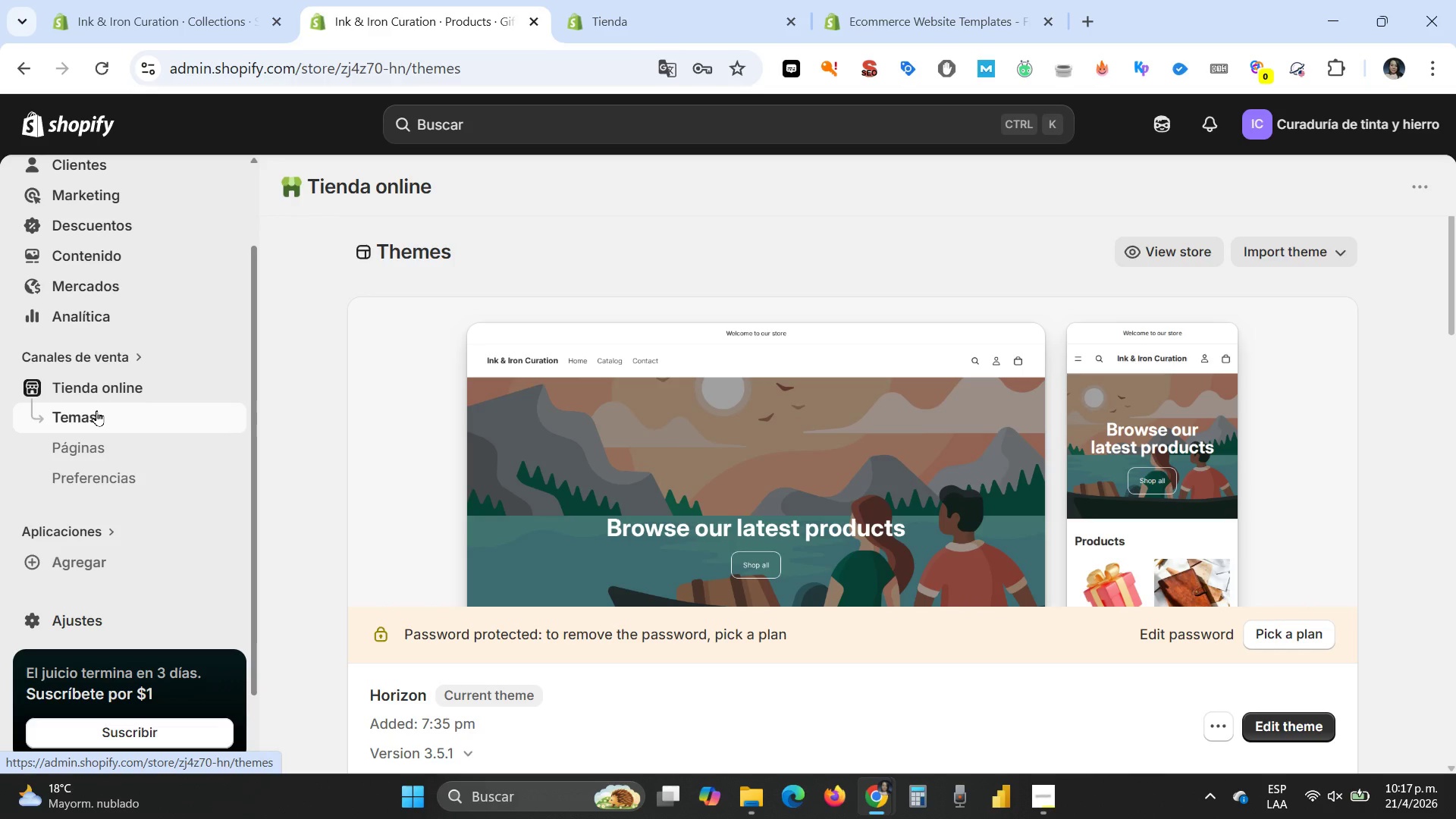 
wait(20.35)
 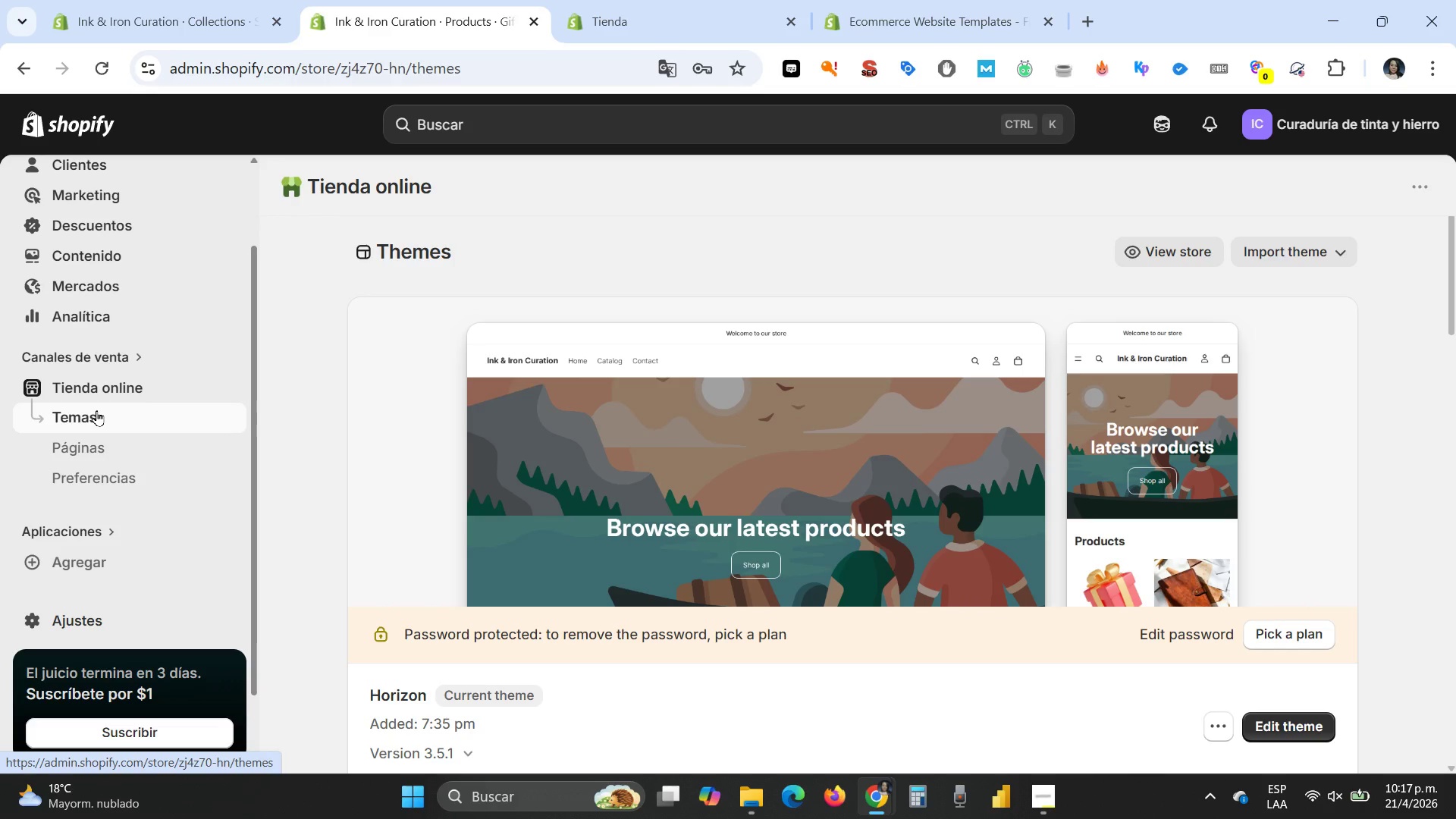 
scroll: coordinate [1128, 322], scroll_direction: down, amount: 7.0
 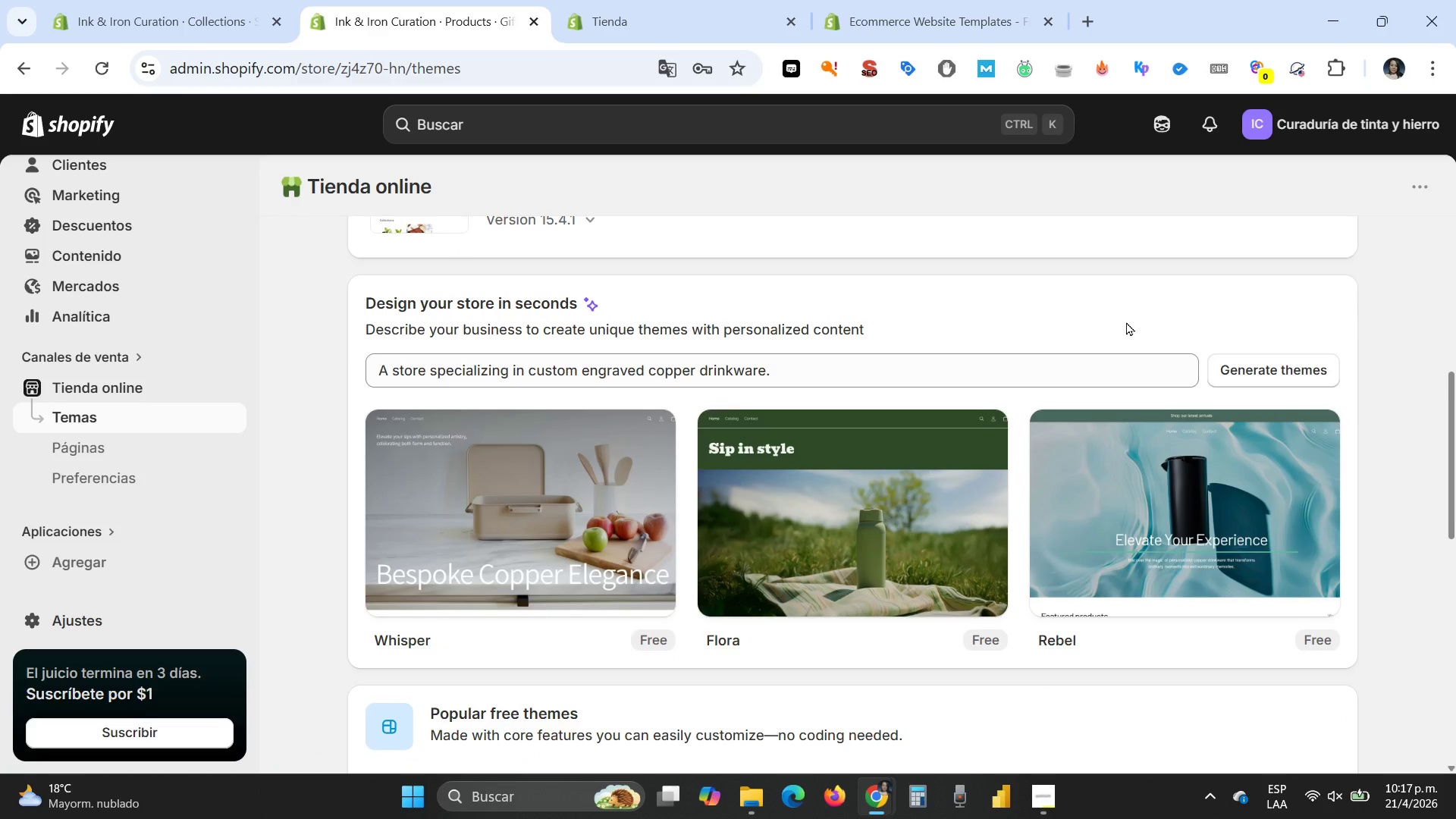 
scroll: coordinate [1126, 322], scroll_direction: up, amount: 4.0
 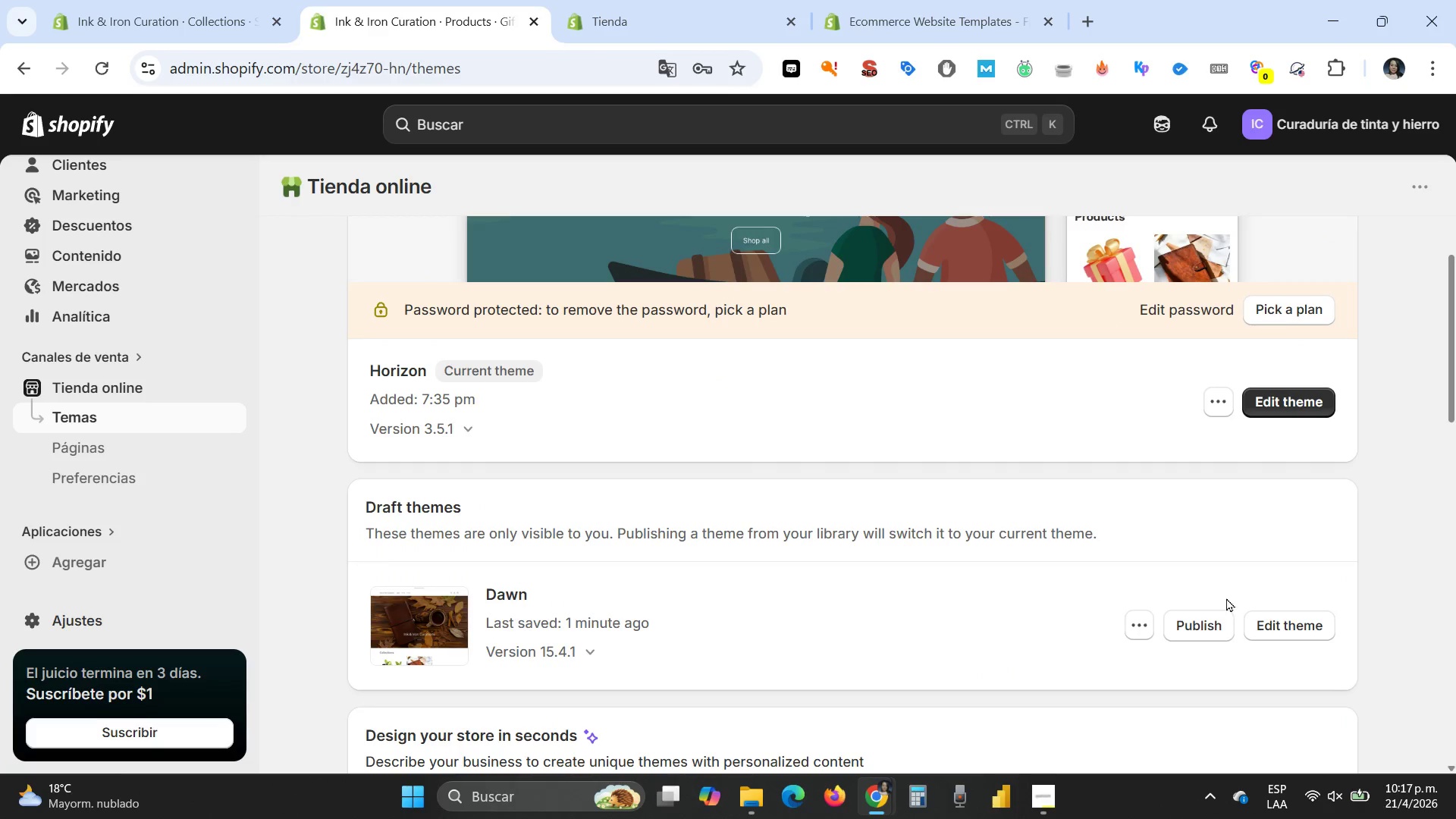 
left_click([1268, 628])
 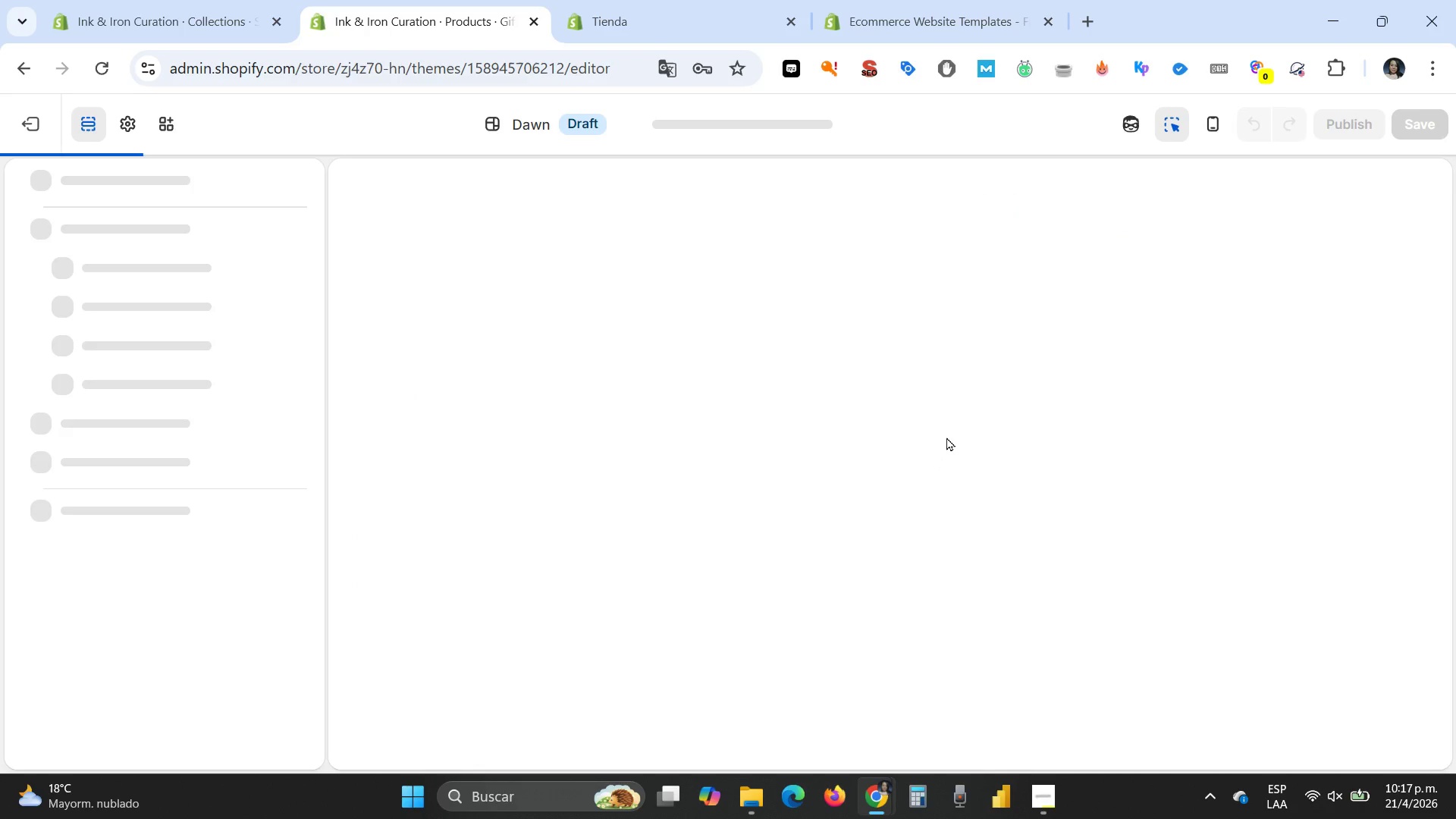 
mouse_move([1178, 378])
 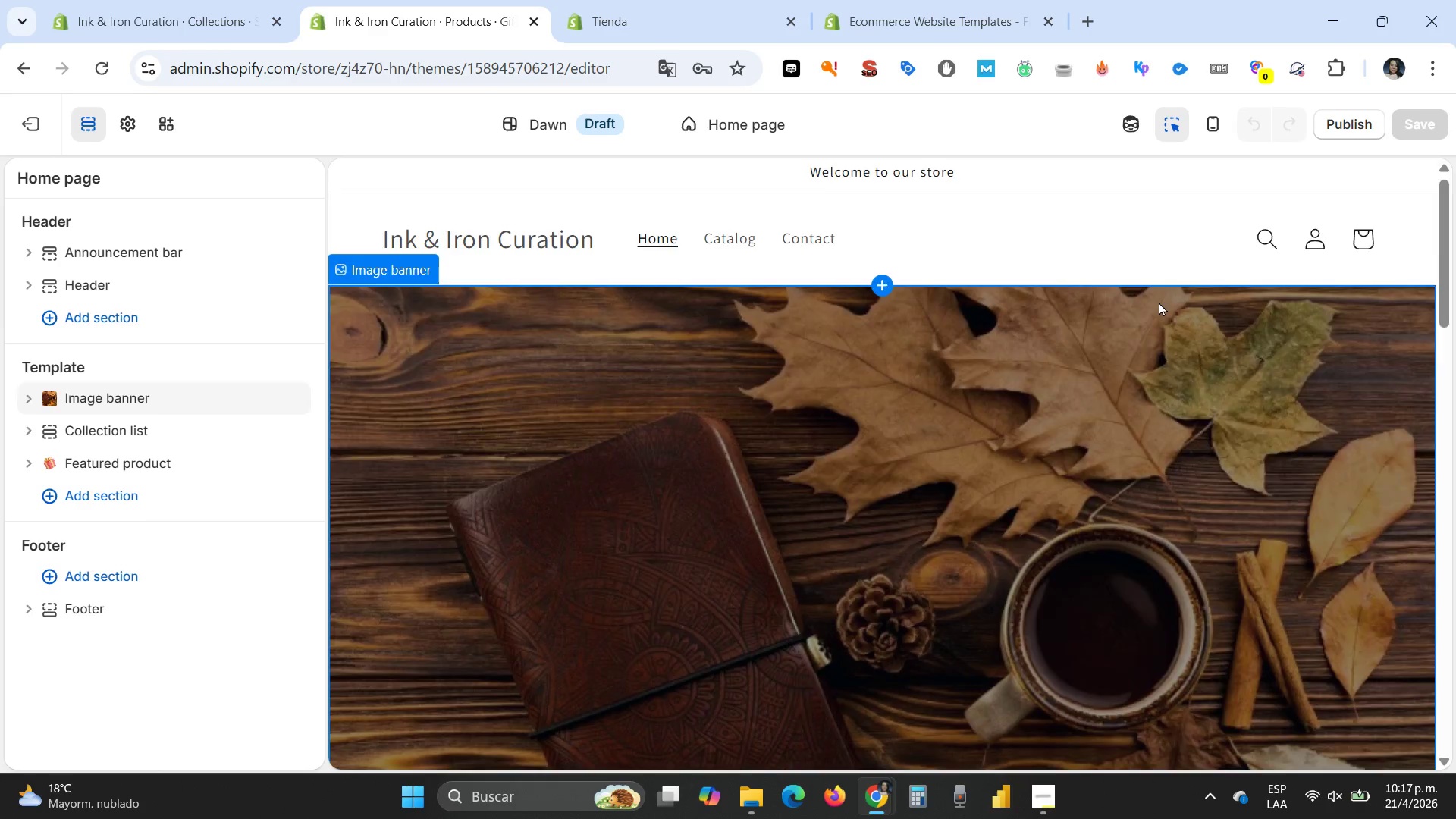 
scroll: coordinate [1094, 519], scroll_direction: down, amount: 11.0
 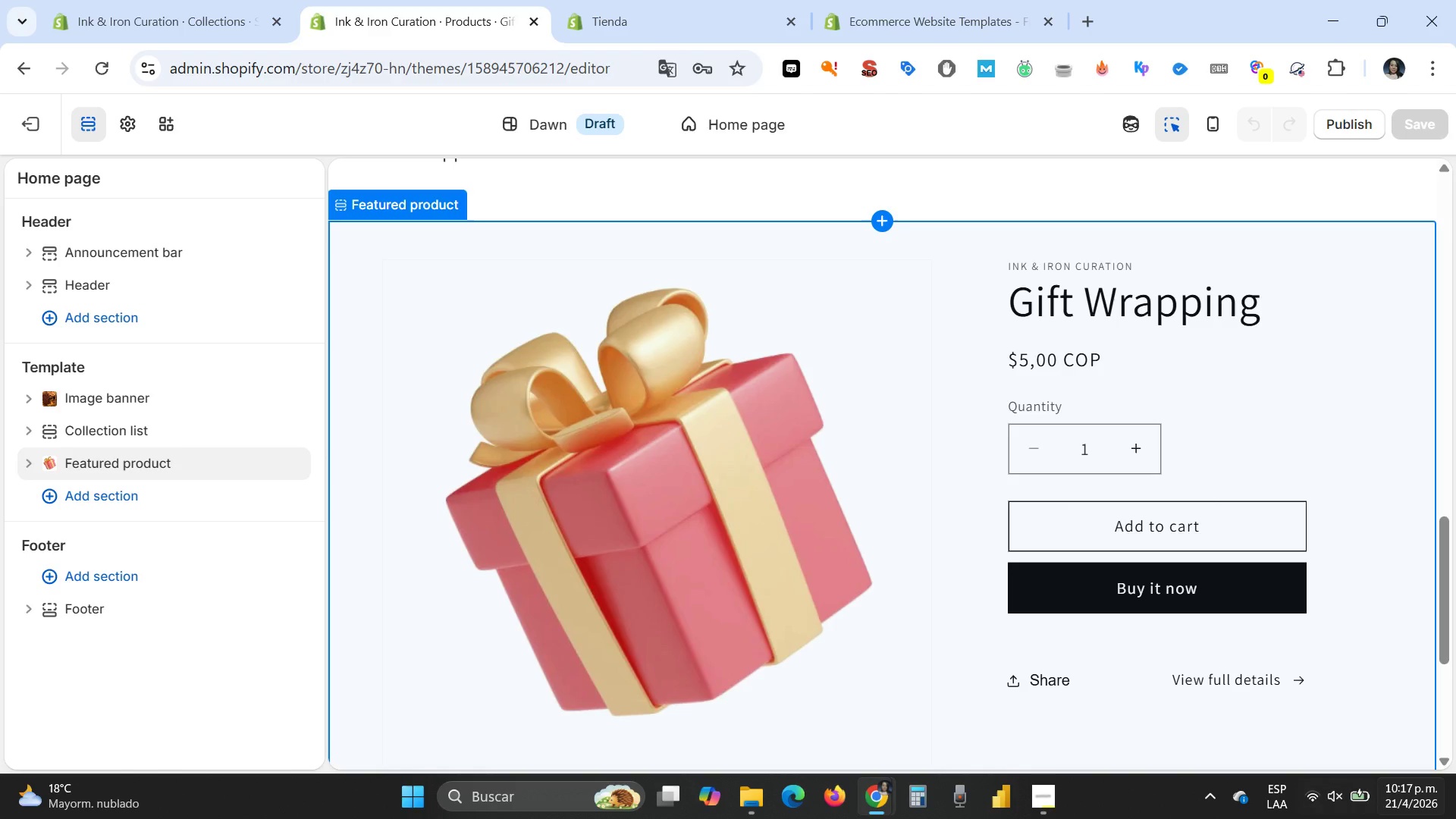 
left_click([1207, 795])
 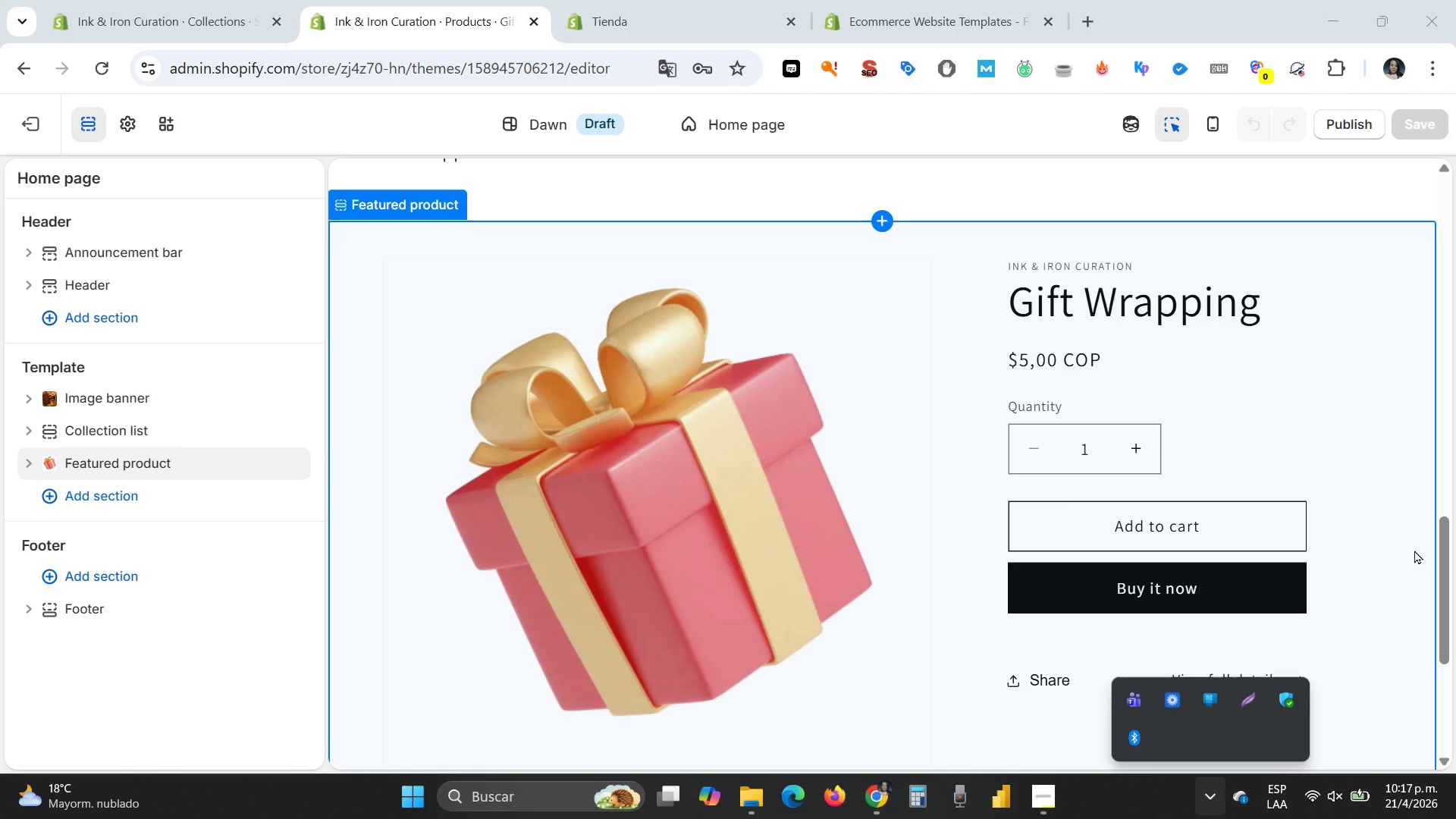 
left_click_drag(start_coordinate=[1446, 551], to_coordinate=[1446, 566])
 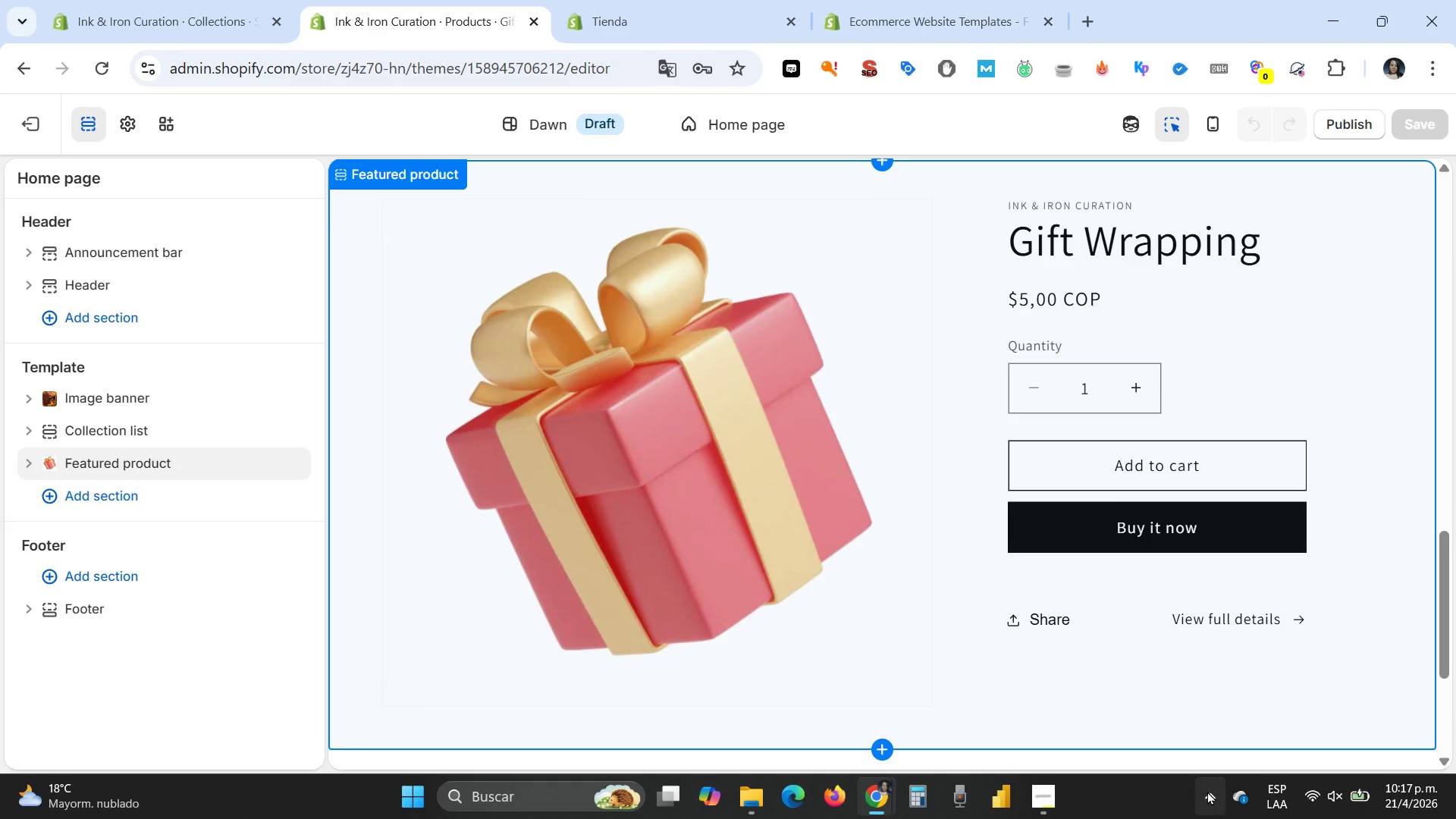 
left_click([1209, 795])
 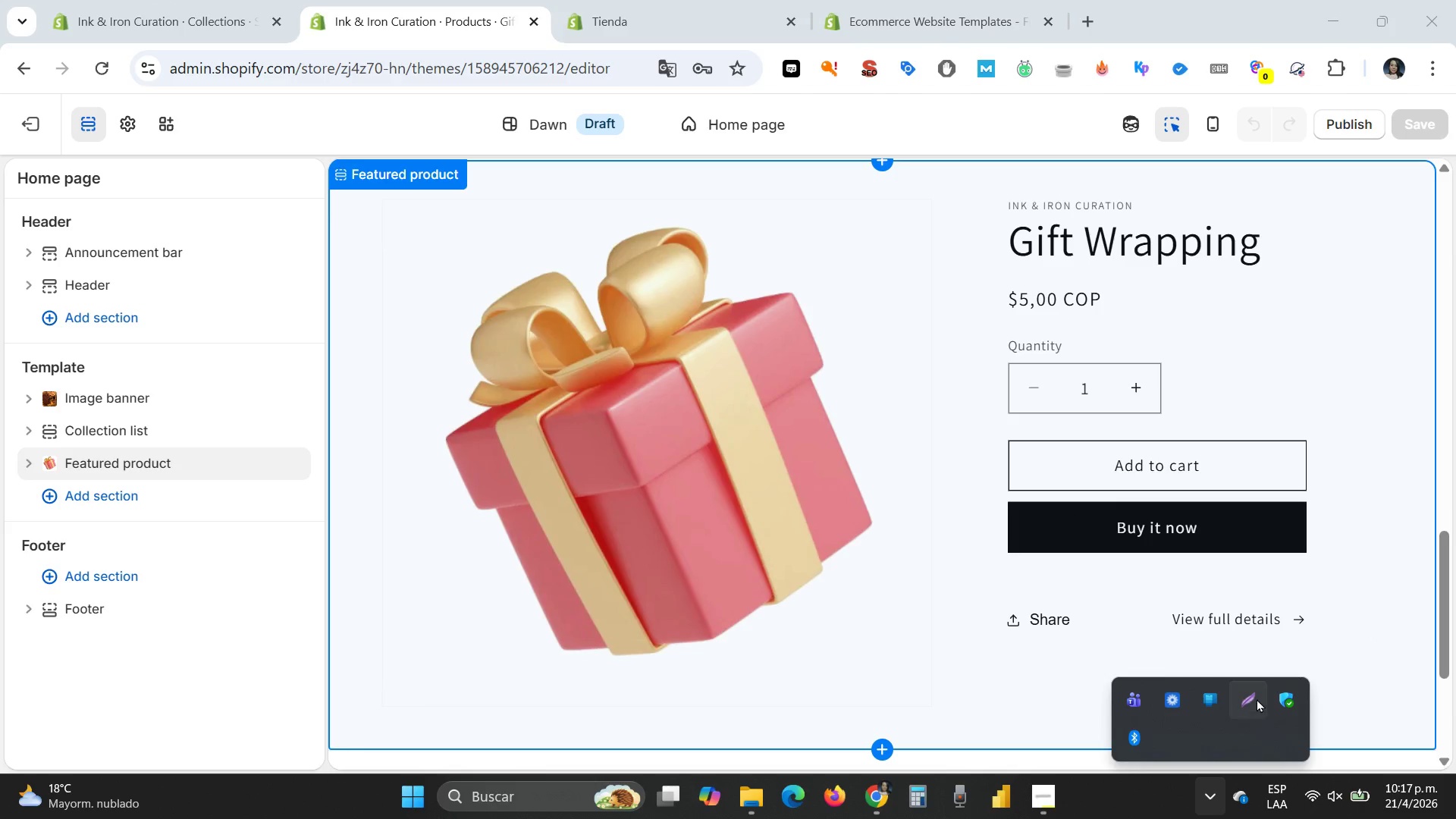 
left_click([1257, 698])
 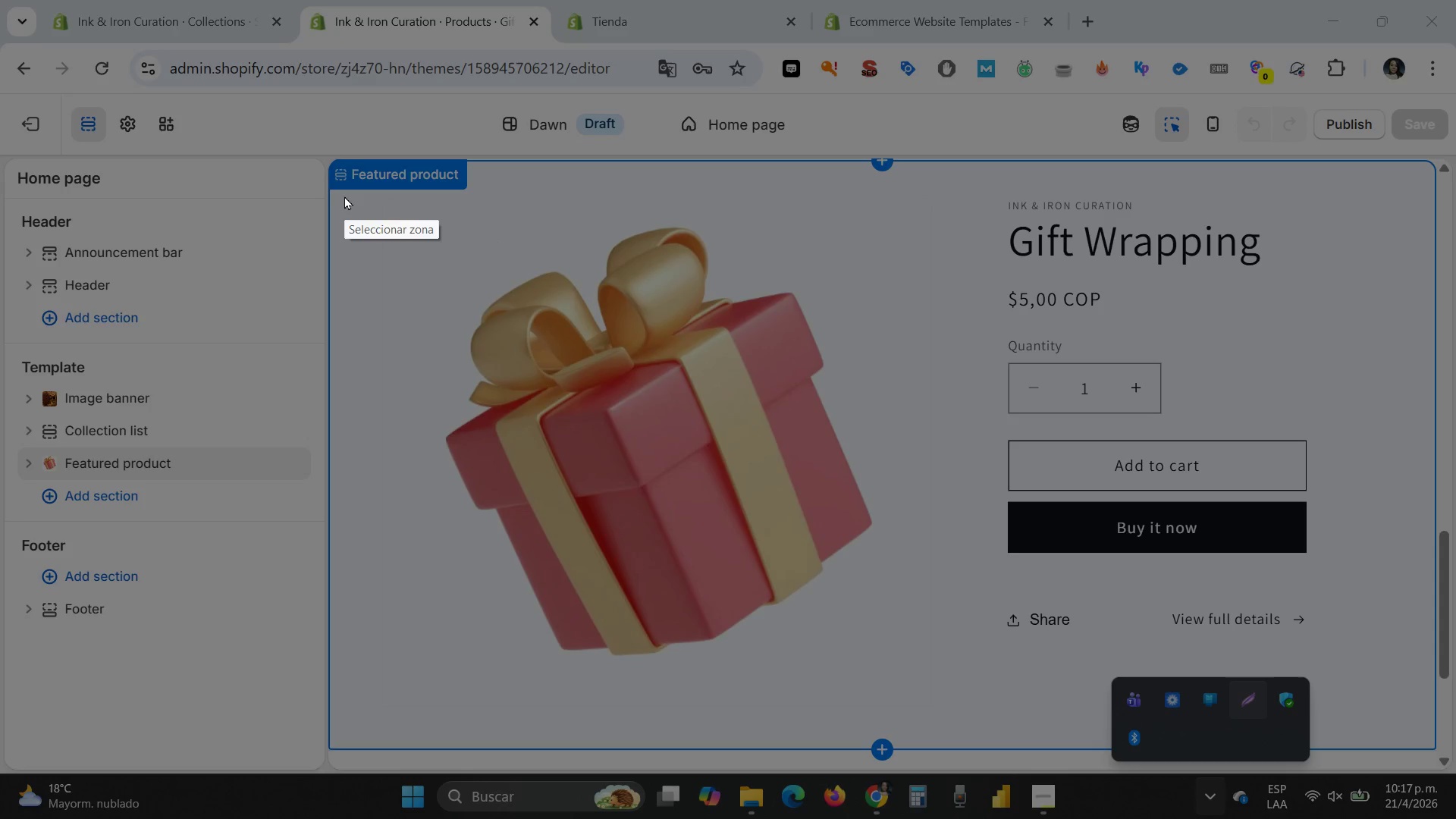 
left_click_drag(start_coordinate=[344, 184], to_coordinate=[1401, 670])
 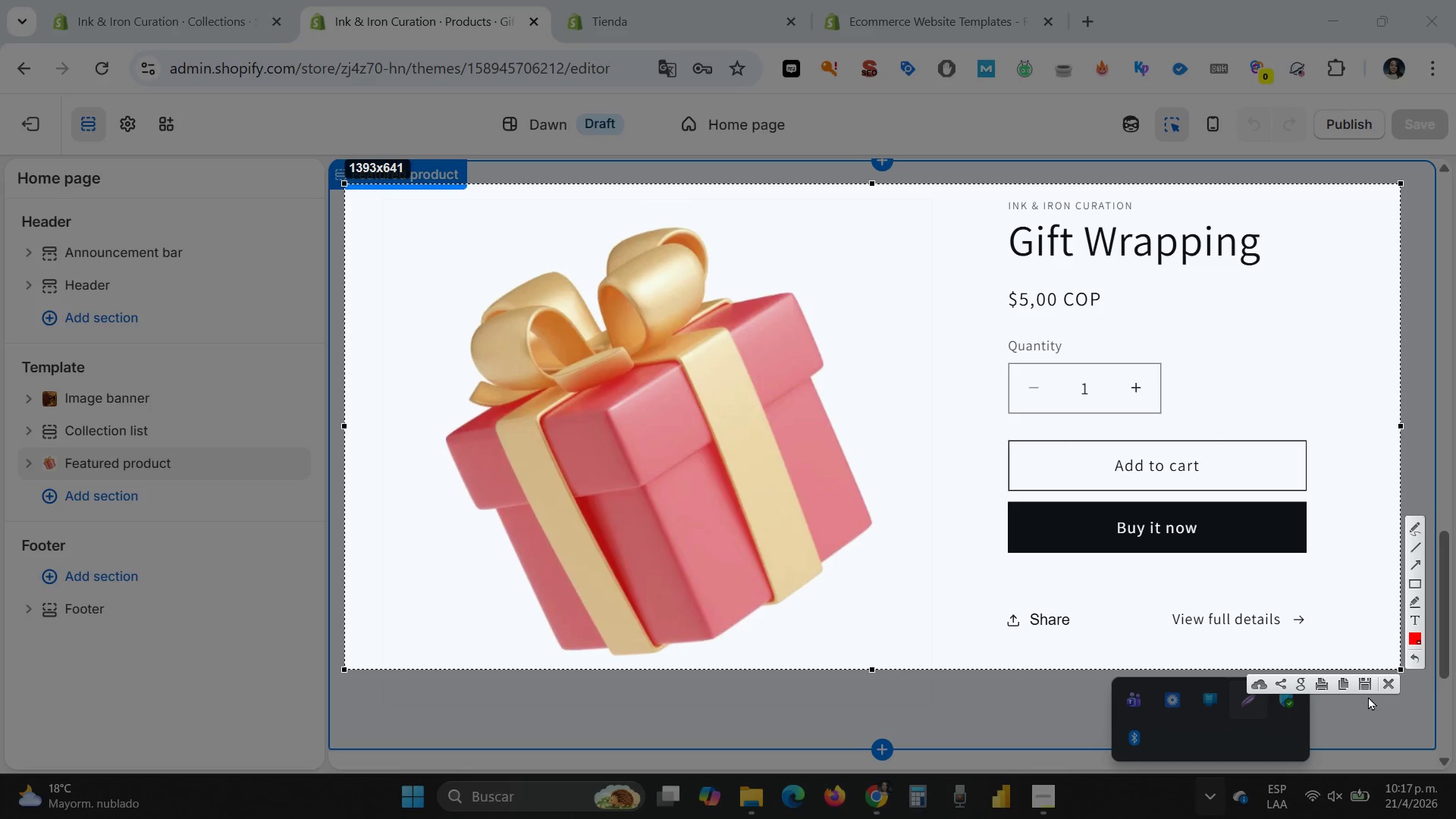 
left_click([1368, 683])
 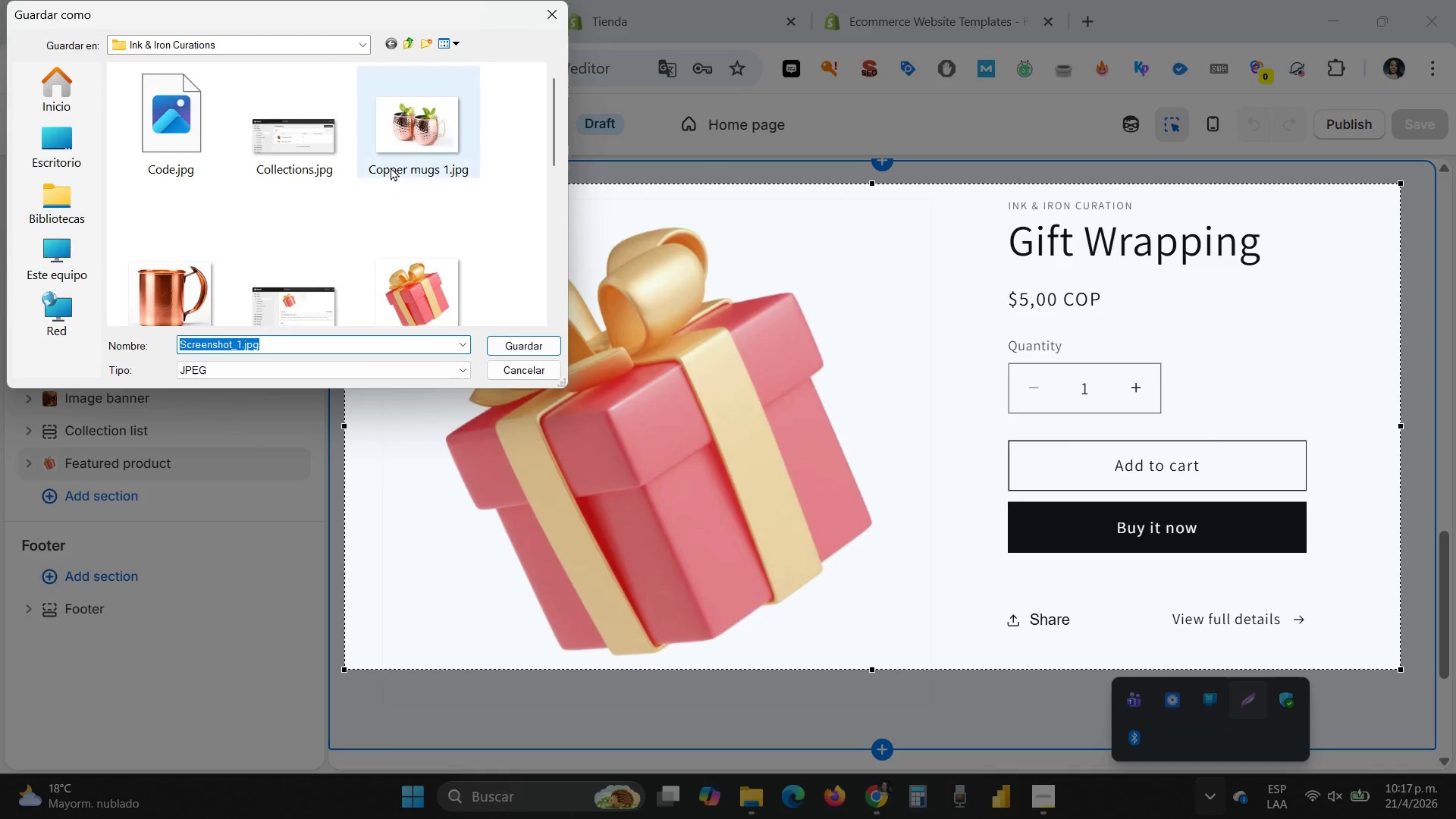 
scroll: coordinate [388, 166], scroll_direction: down, amount: 1.0
 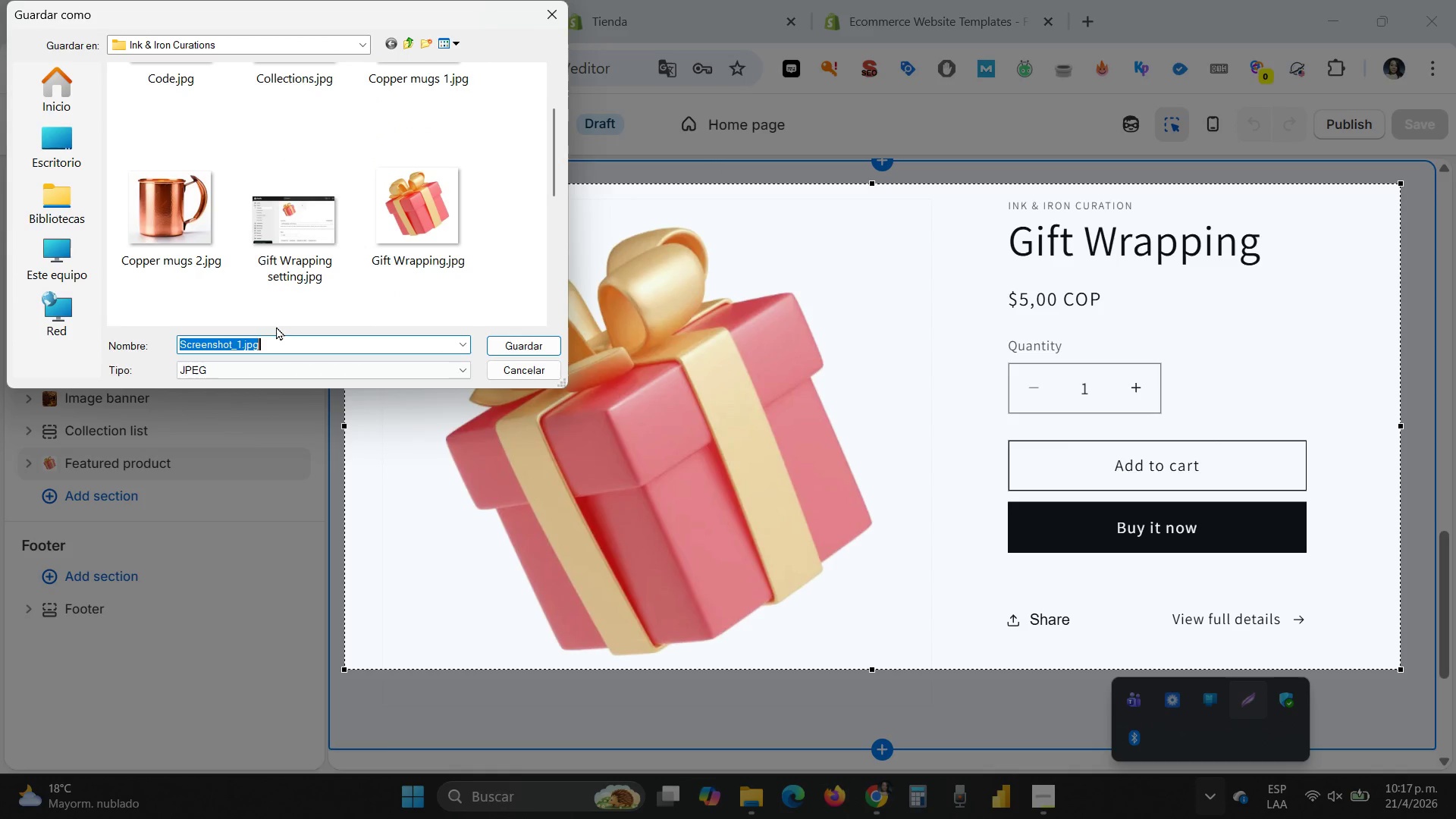 
double_click([294, 222])
 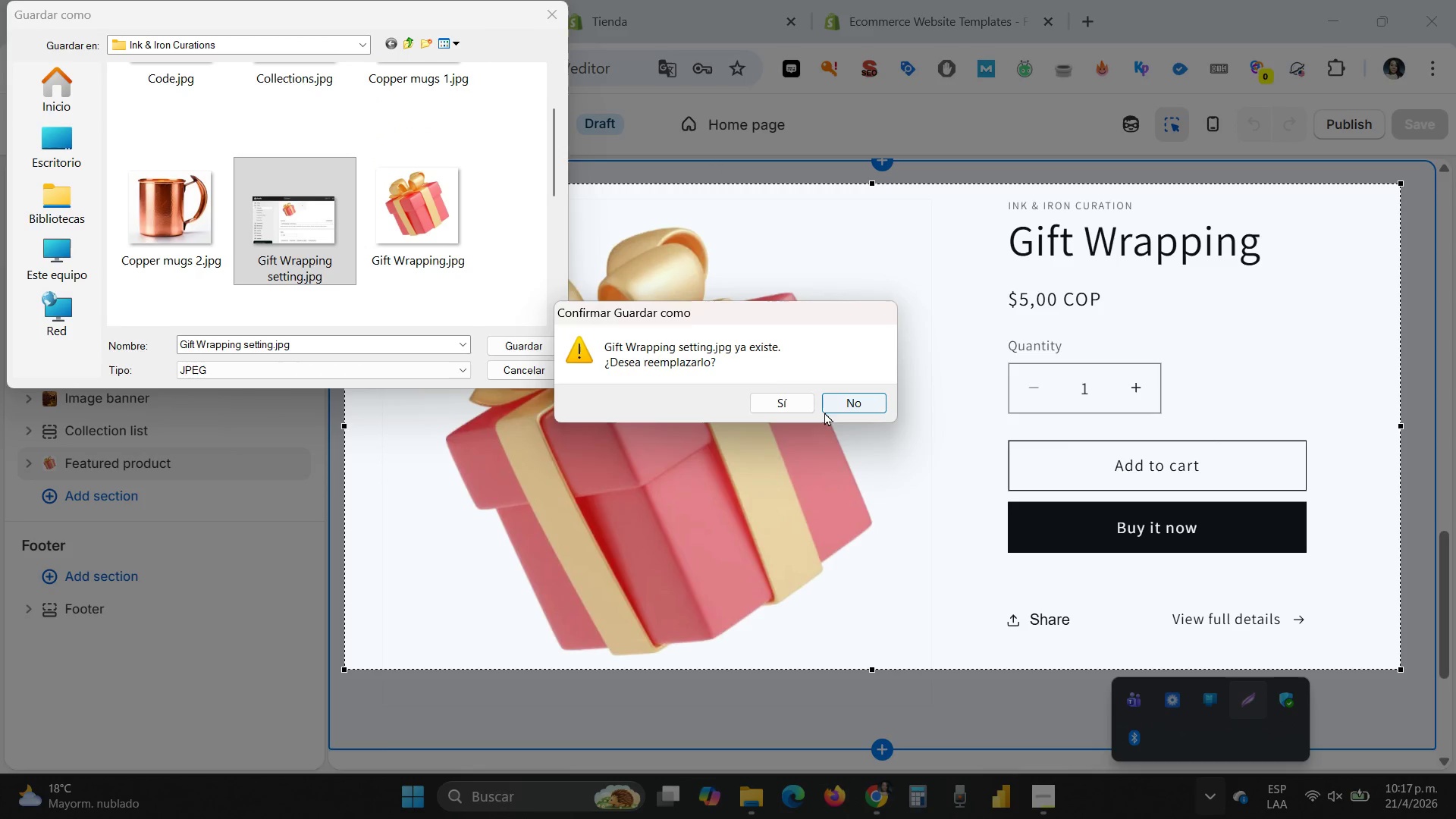 
left_click([799, 405])
 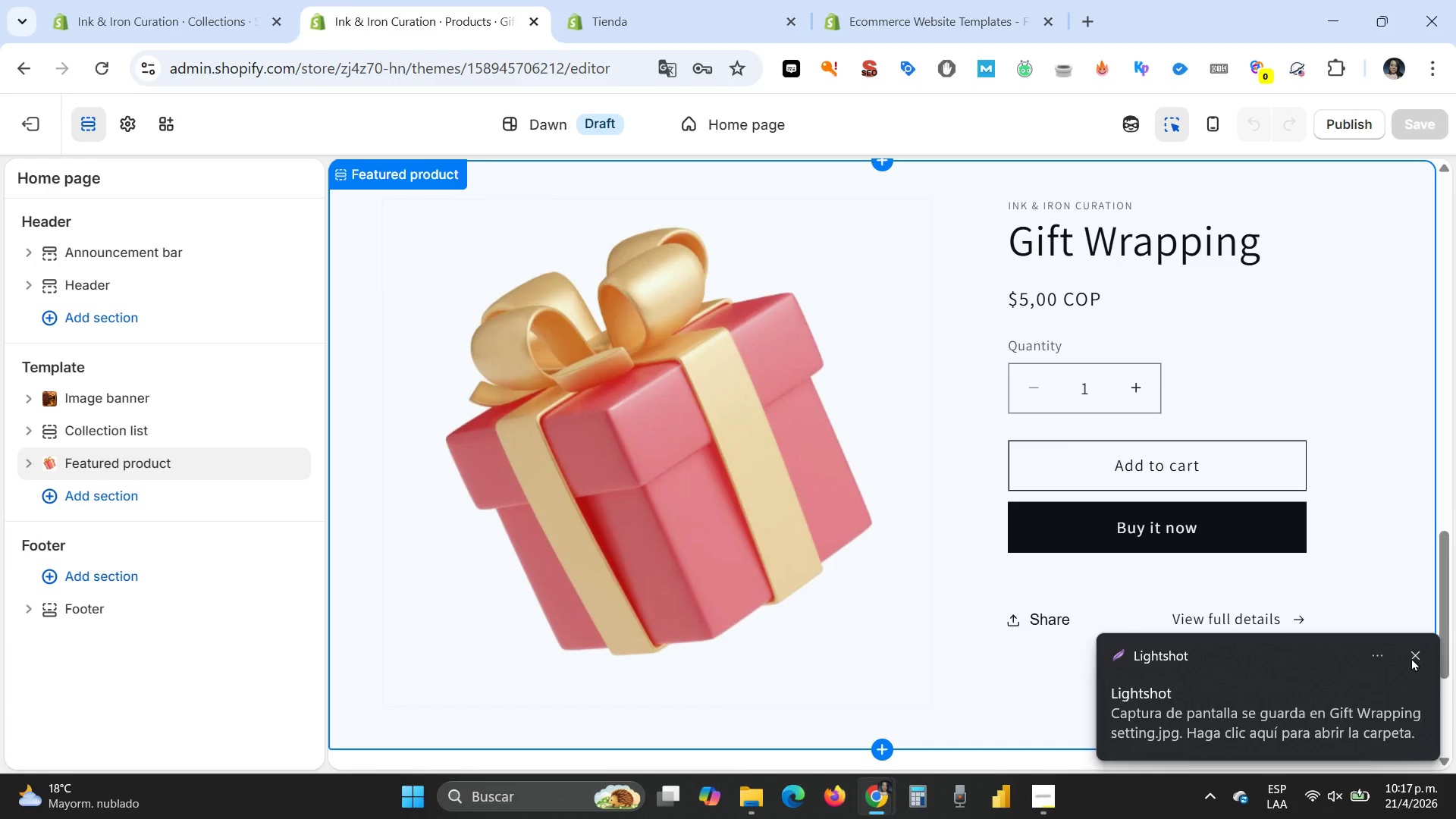 
left_click([1415, 661])
 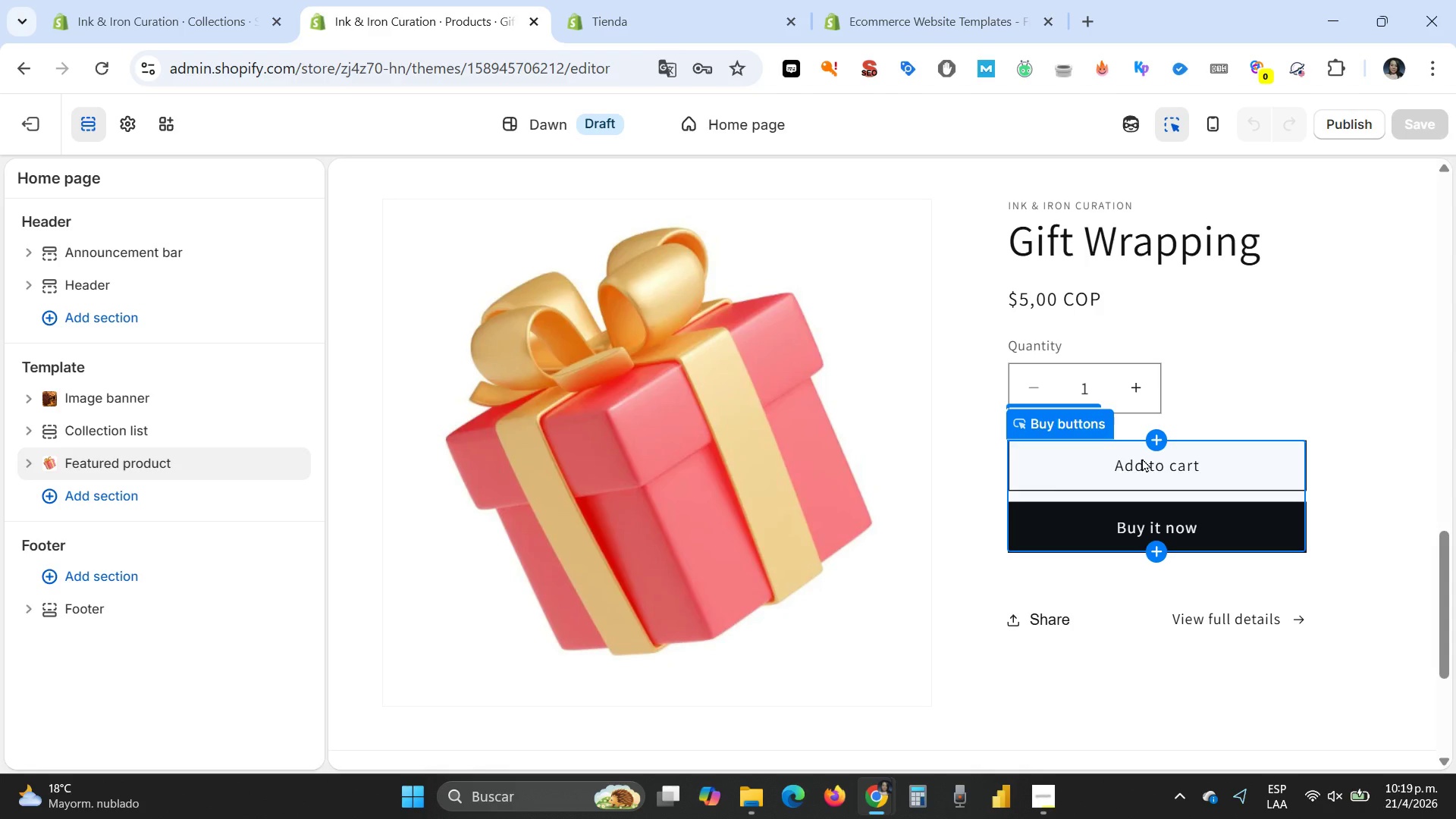 
wait(99.39)
 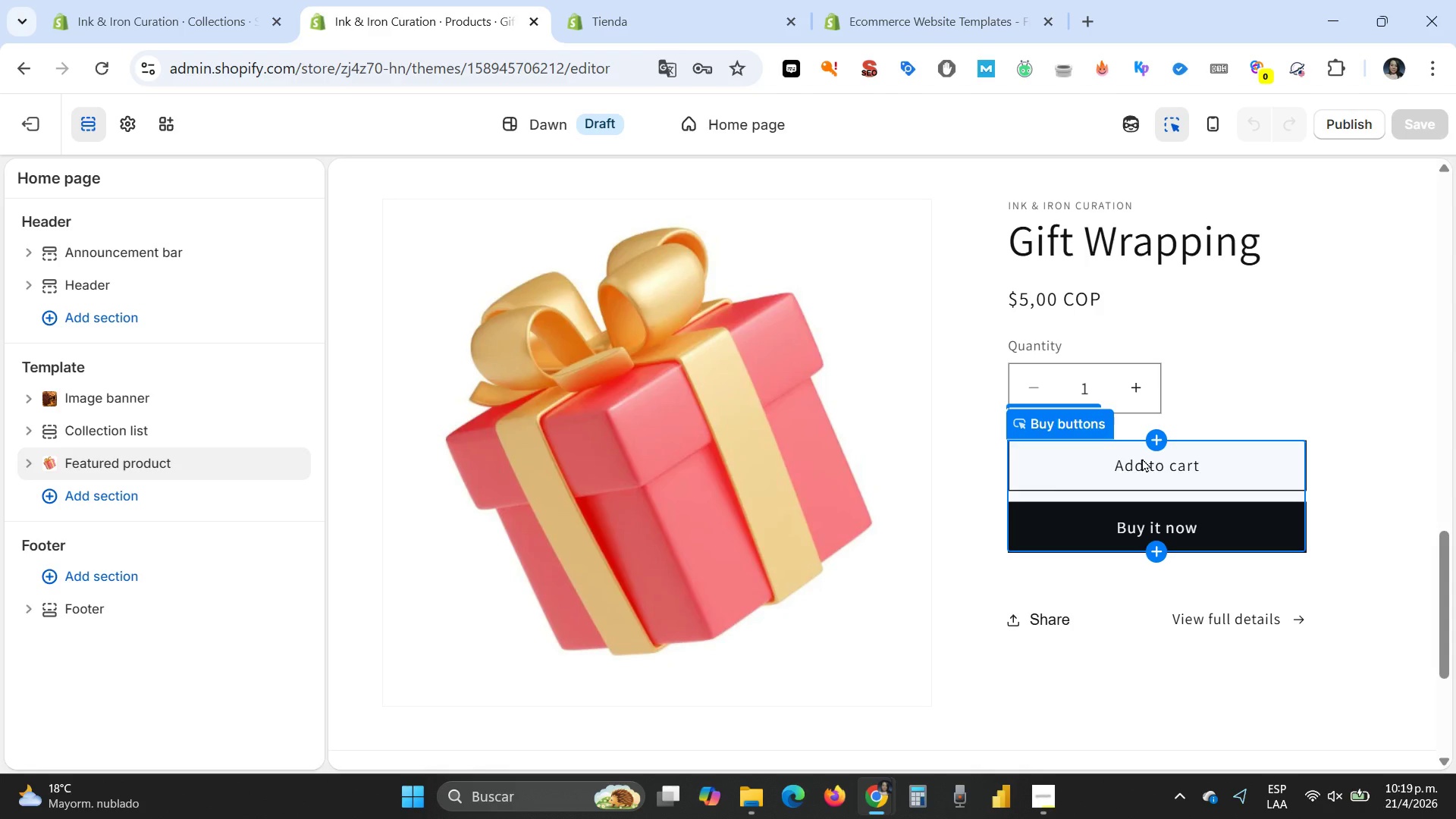 
left_click([28, 115])
 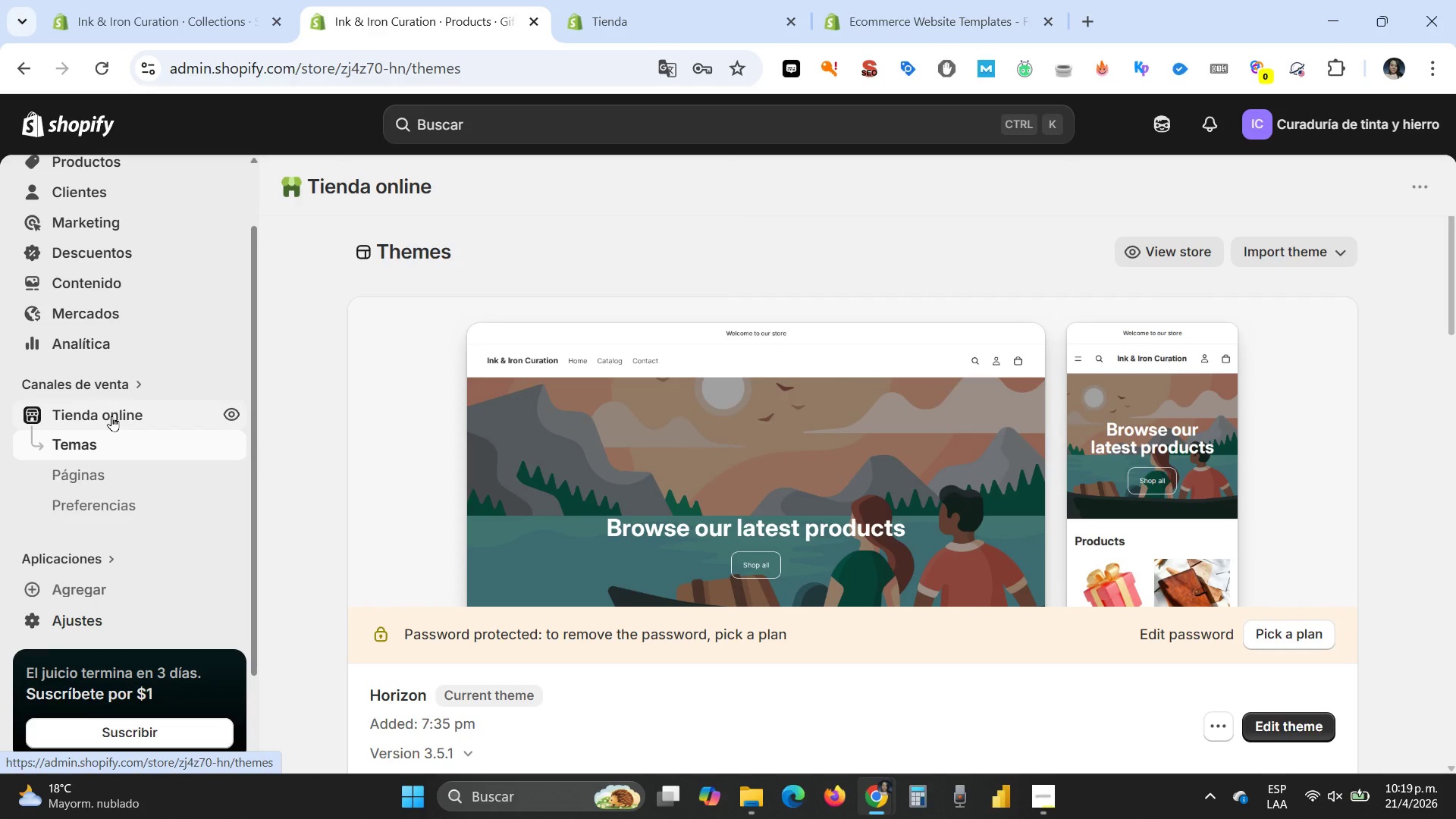 
wait(8.97)
 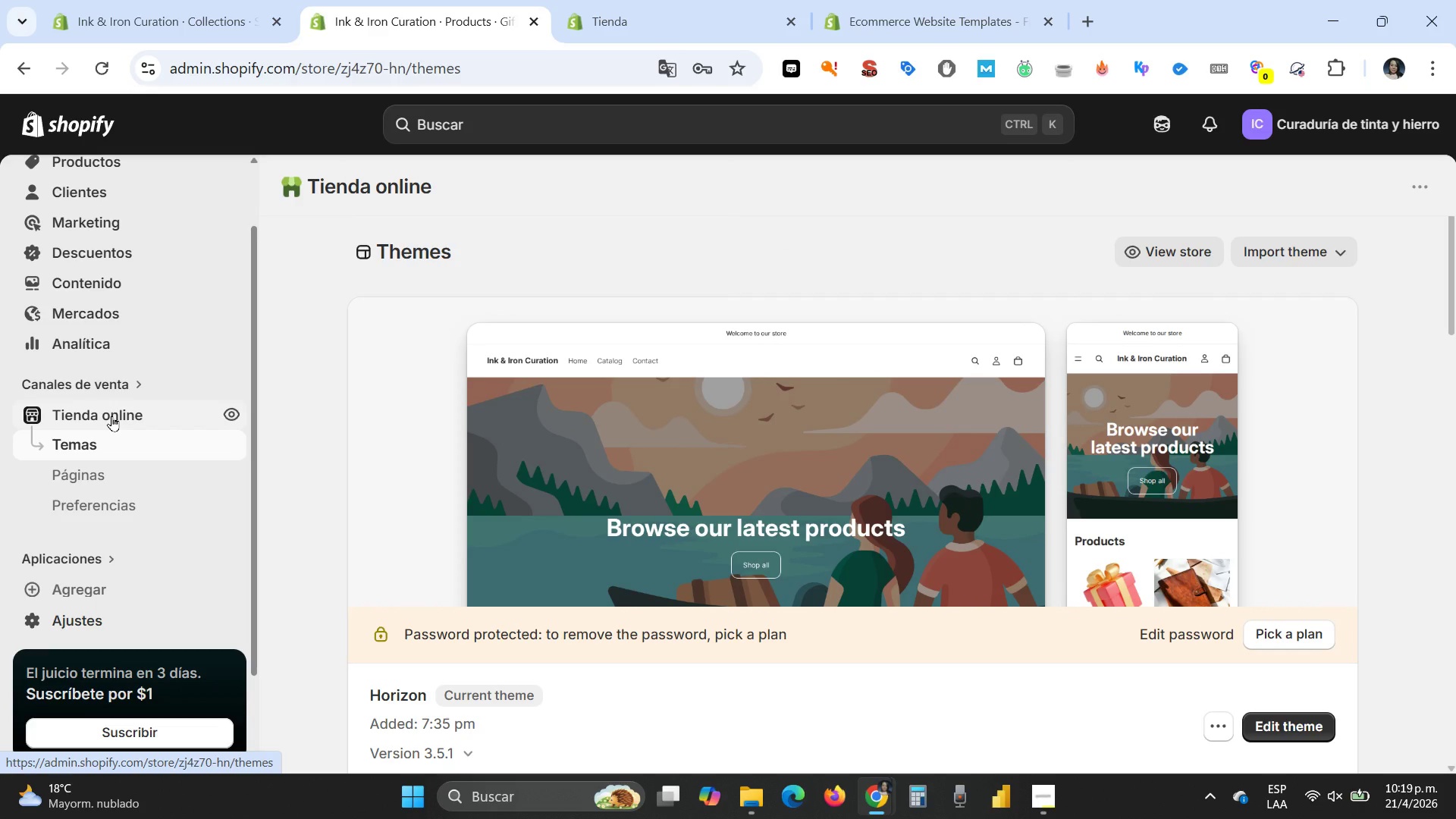 
left_click([1431, 187])
 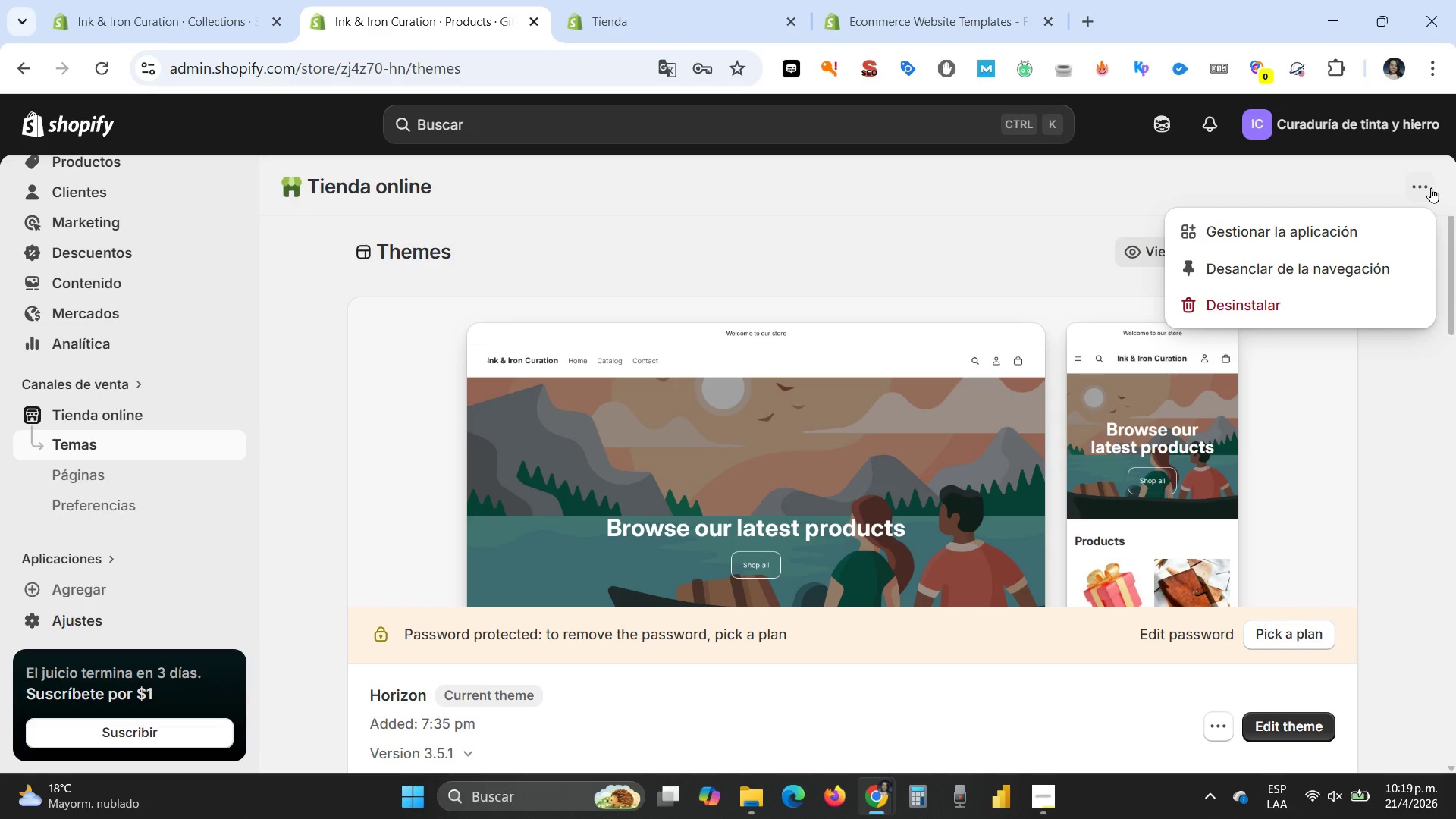 
wait(8.55)
 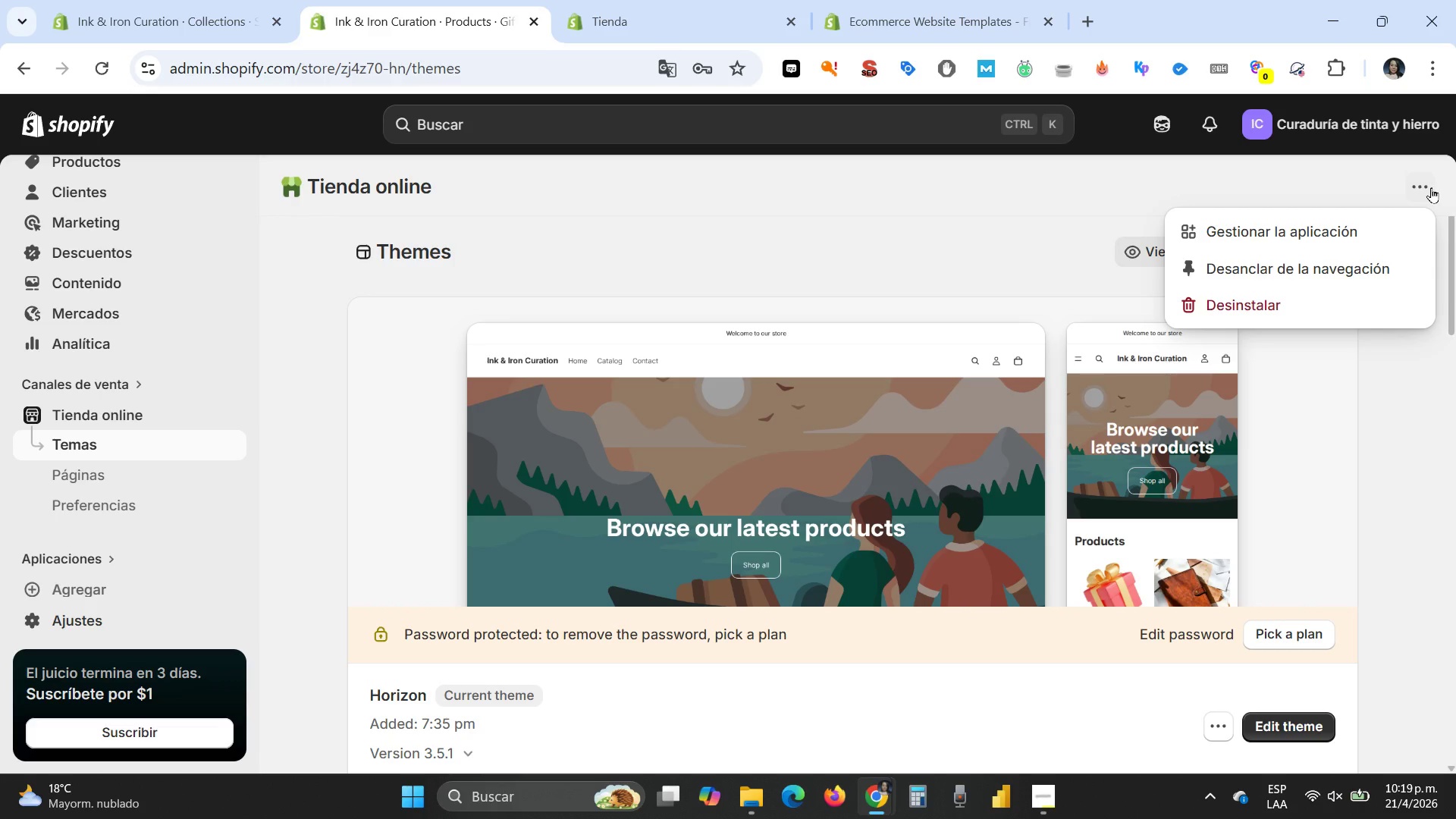 
left_click([670, 59])
 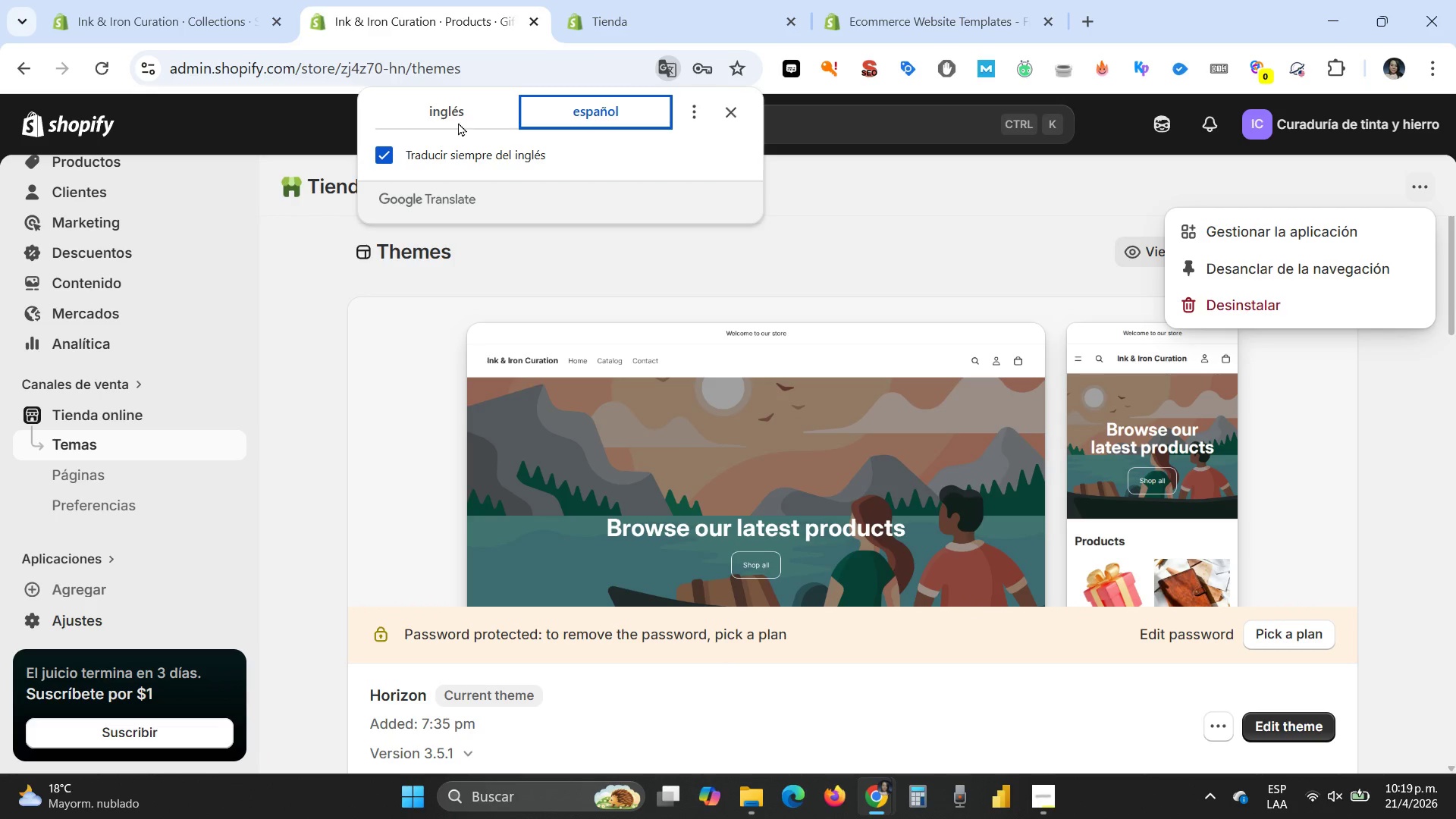 
left_click([429, 115])
 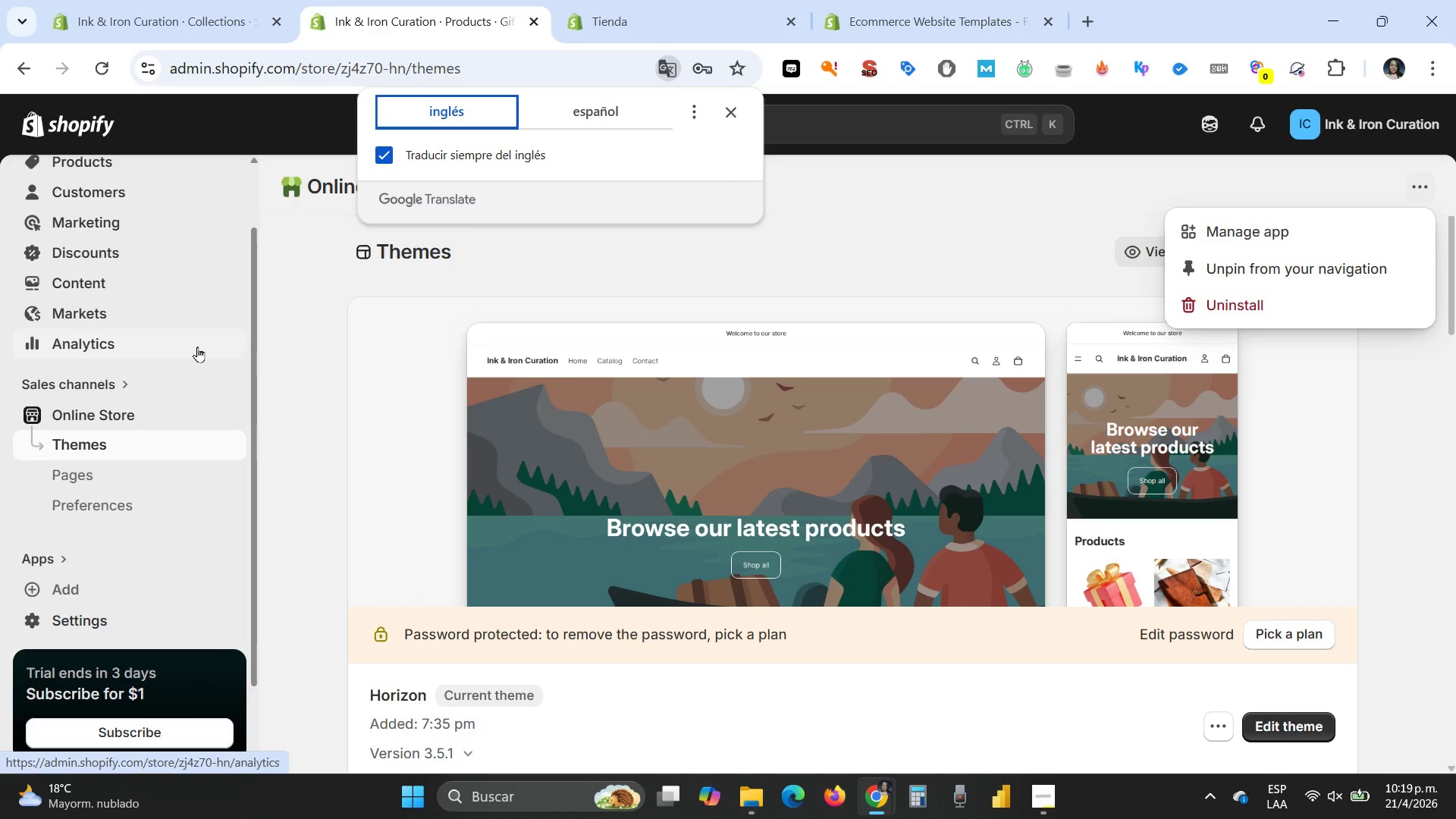 
wait(8.73)
 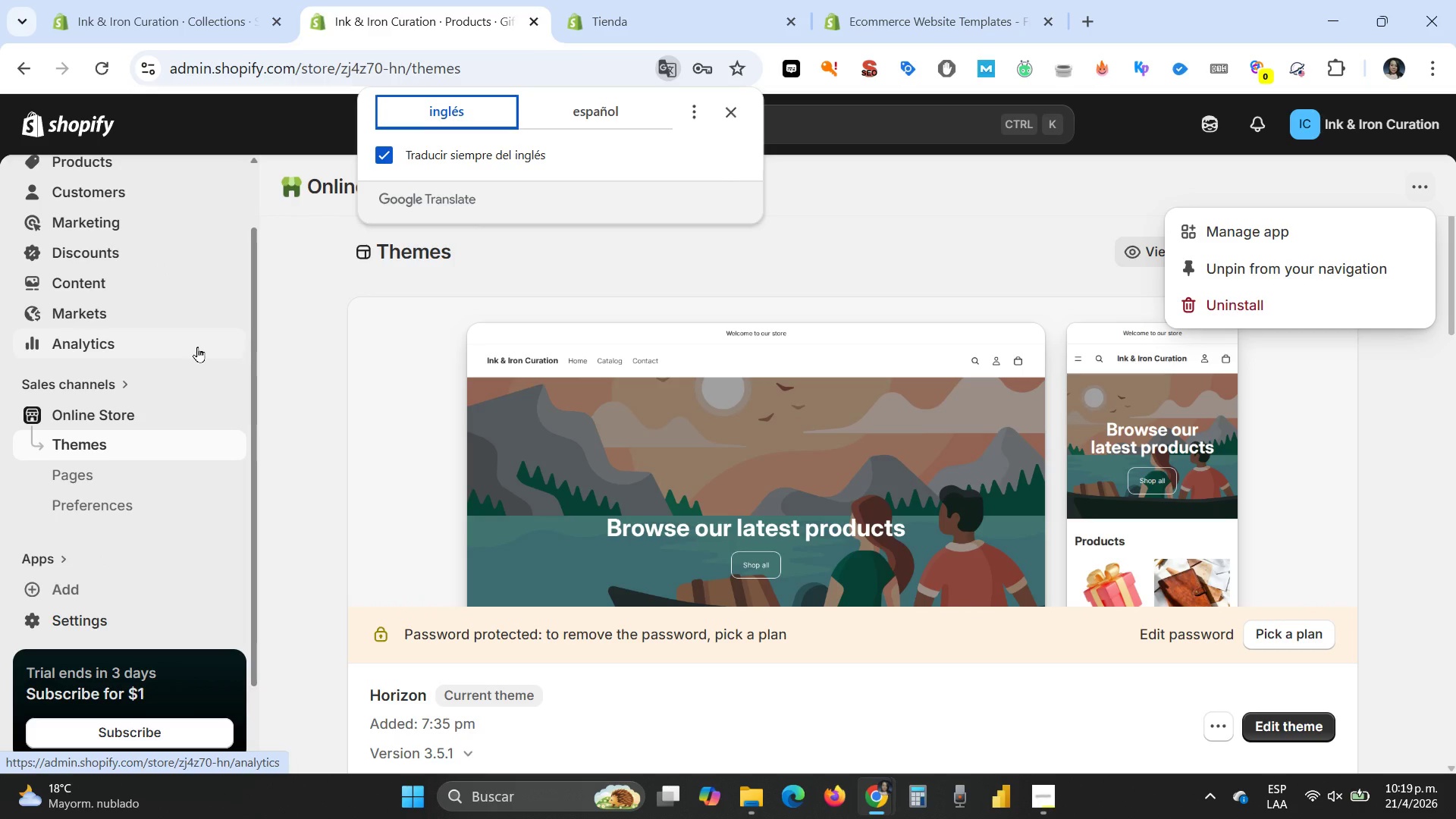 
left_click([732, 105])
 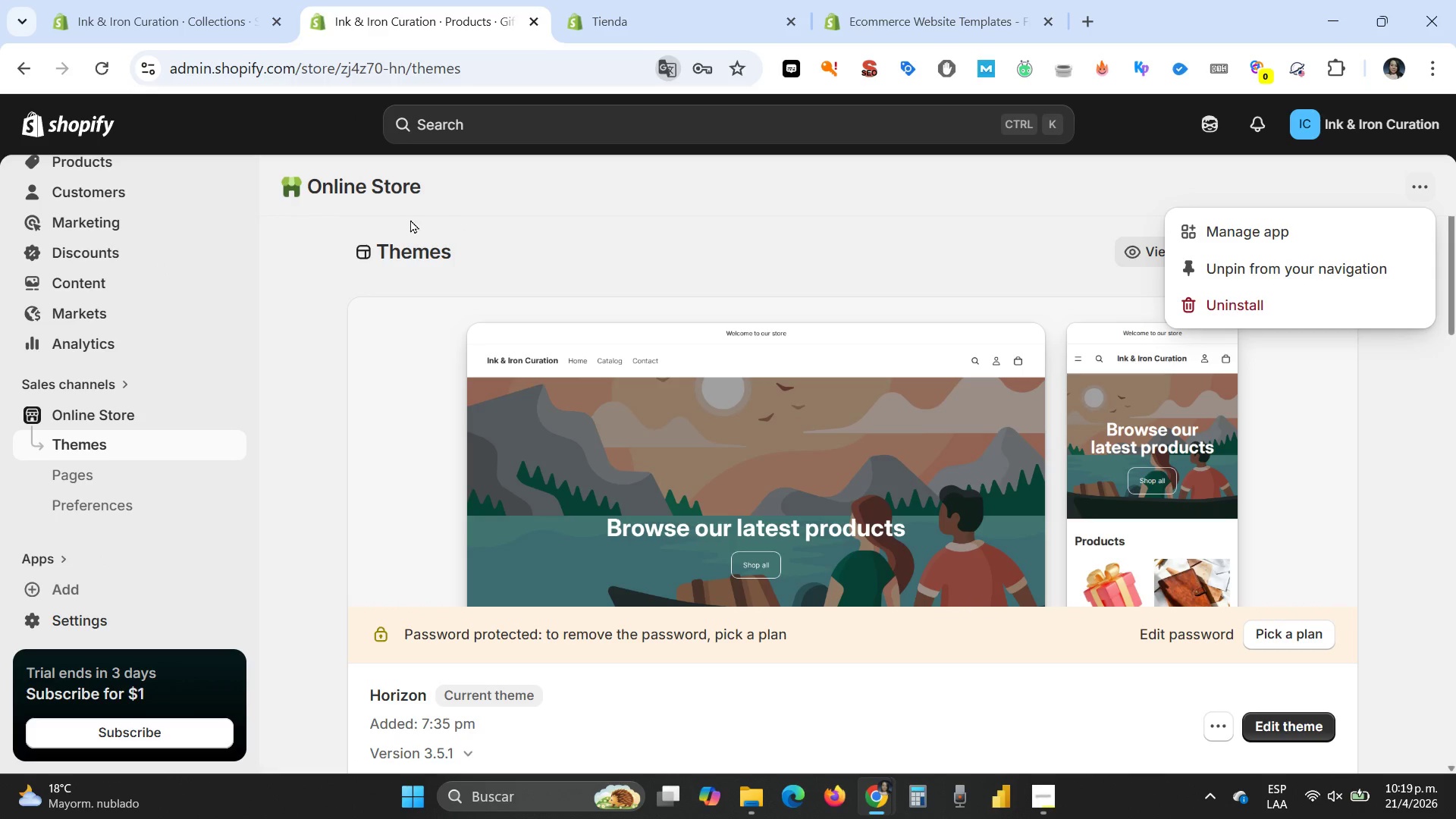 
scroll: coordinate [1455, 338], scroll_direction: up, amount: 12.0
 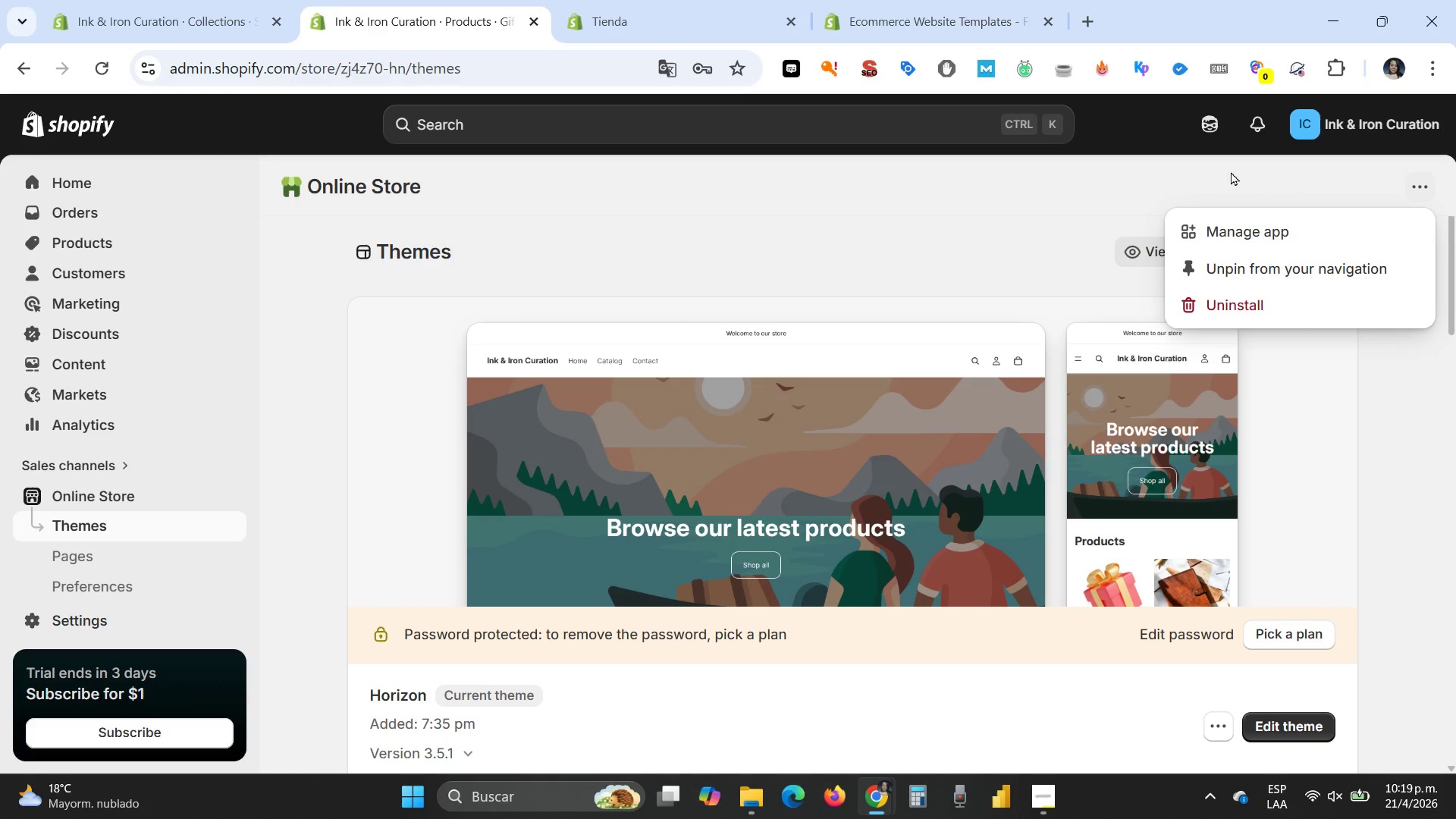 
left_click([1163, 172])
 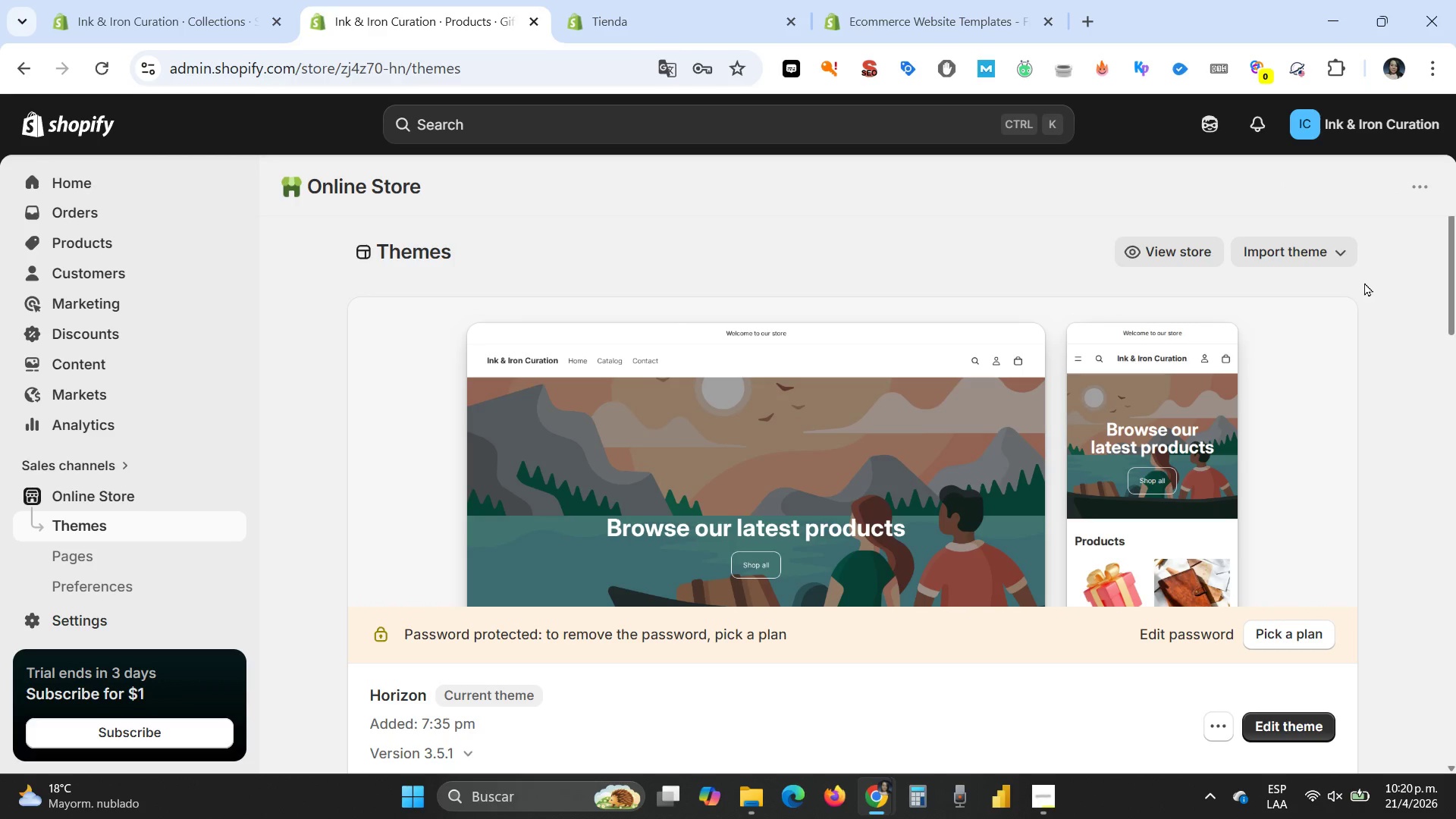 
left_click([1340, 252])
 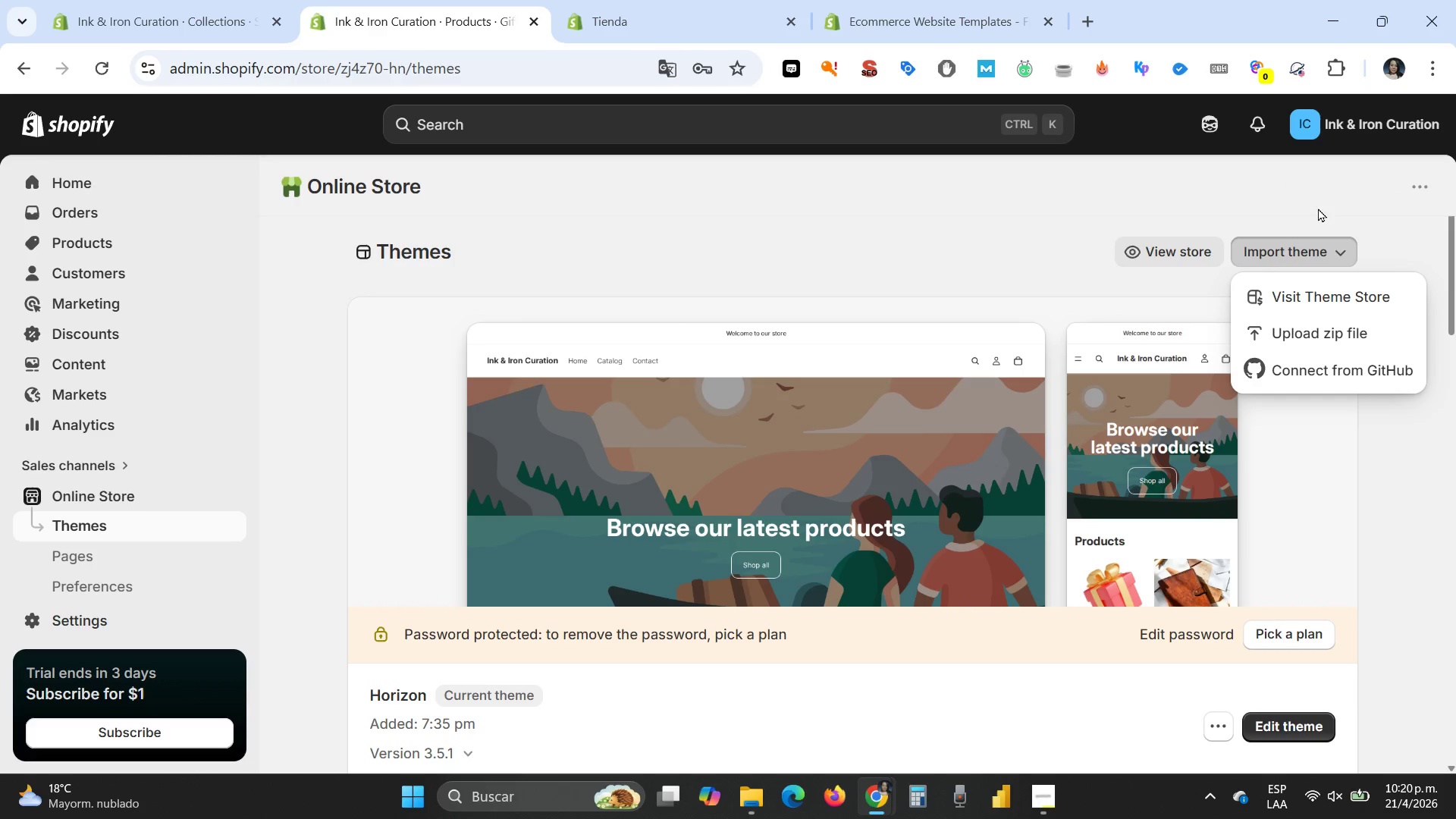 
left_click([962, 195])
 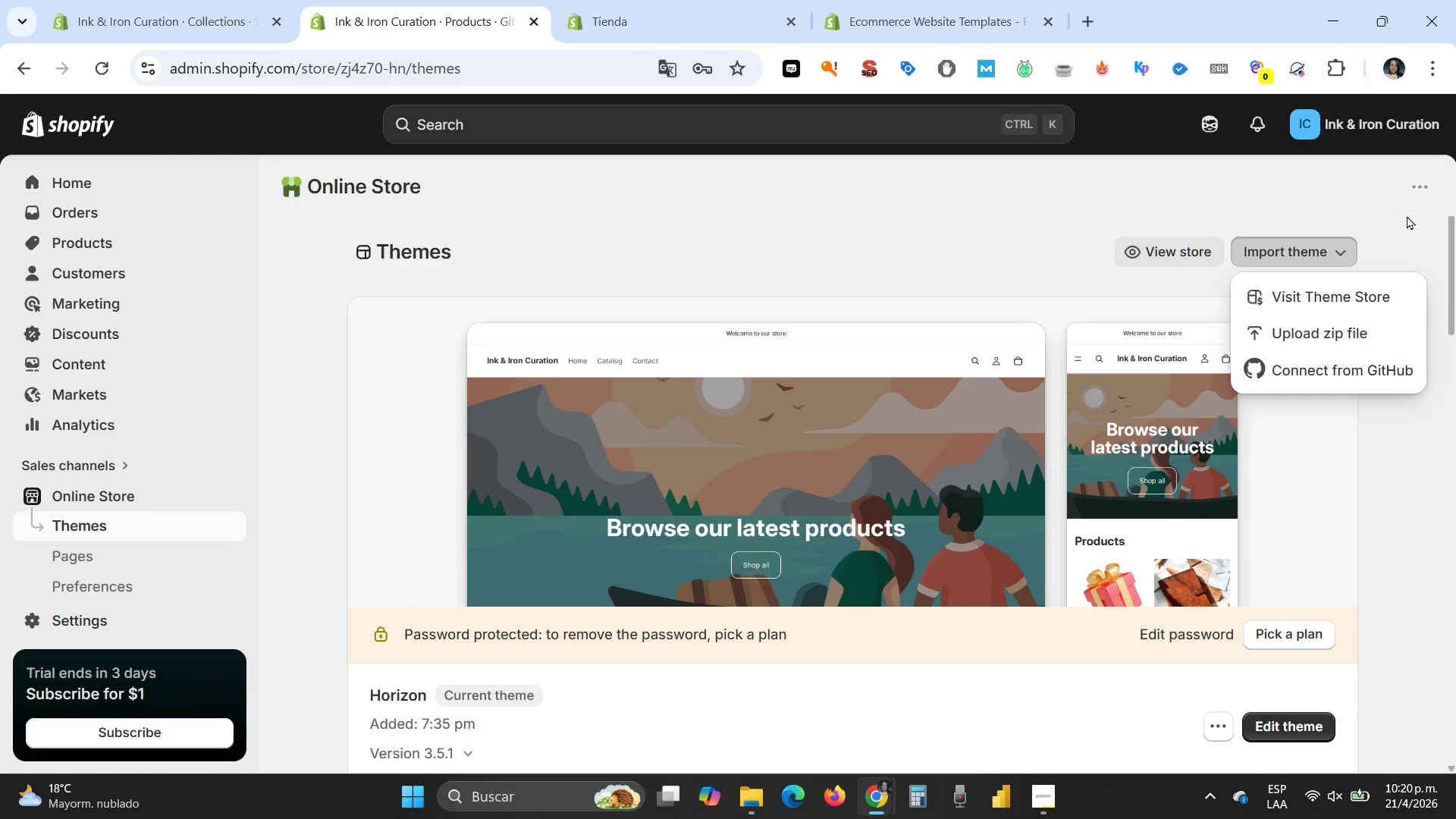 
left_click([1422, 191])
 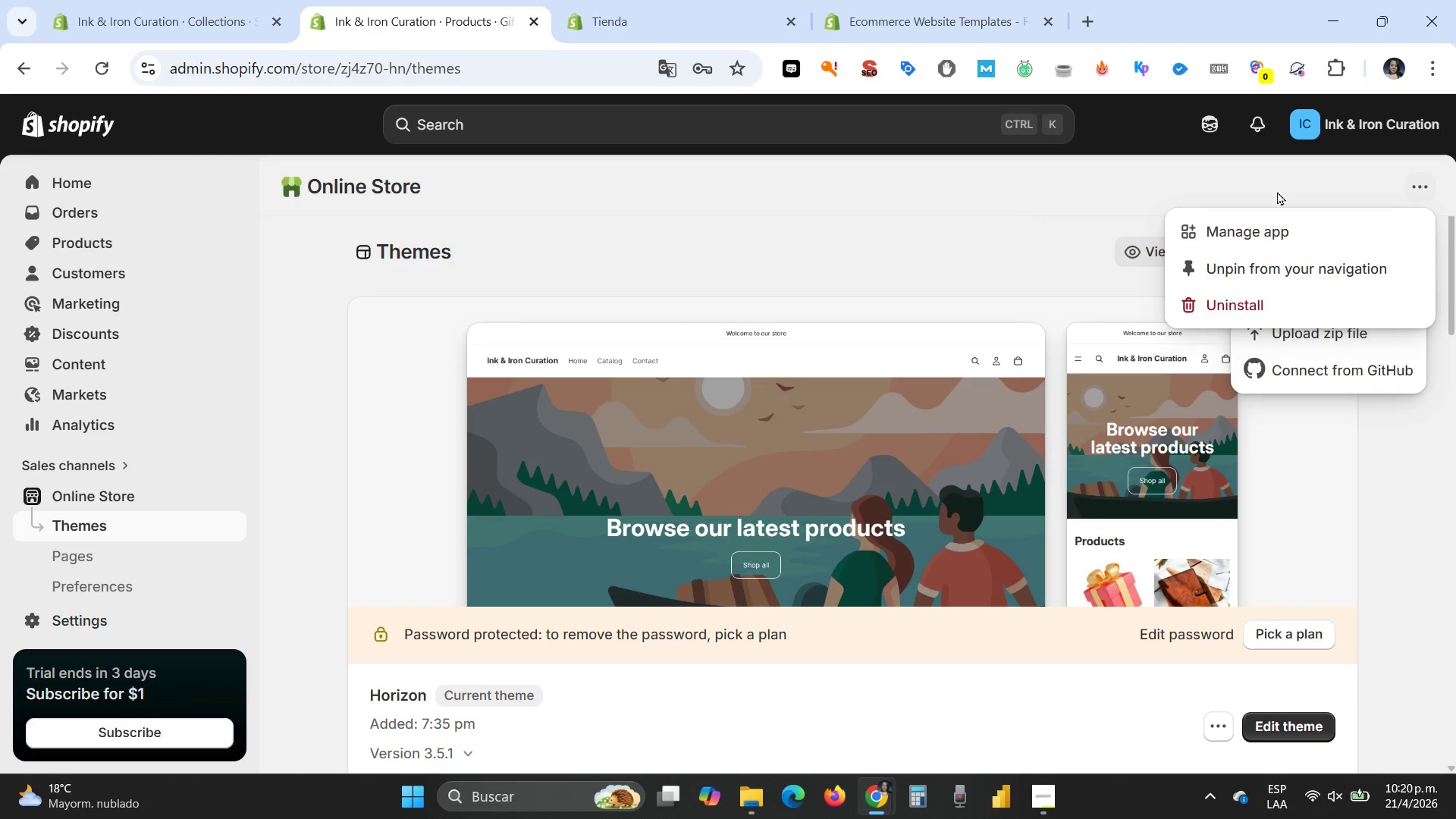 
left_click([1063, 183])
 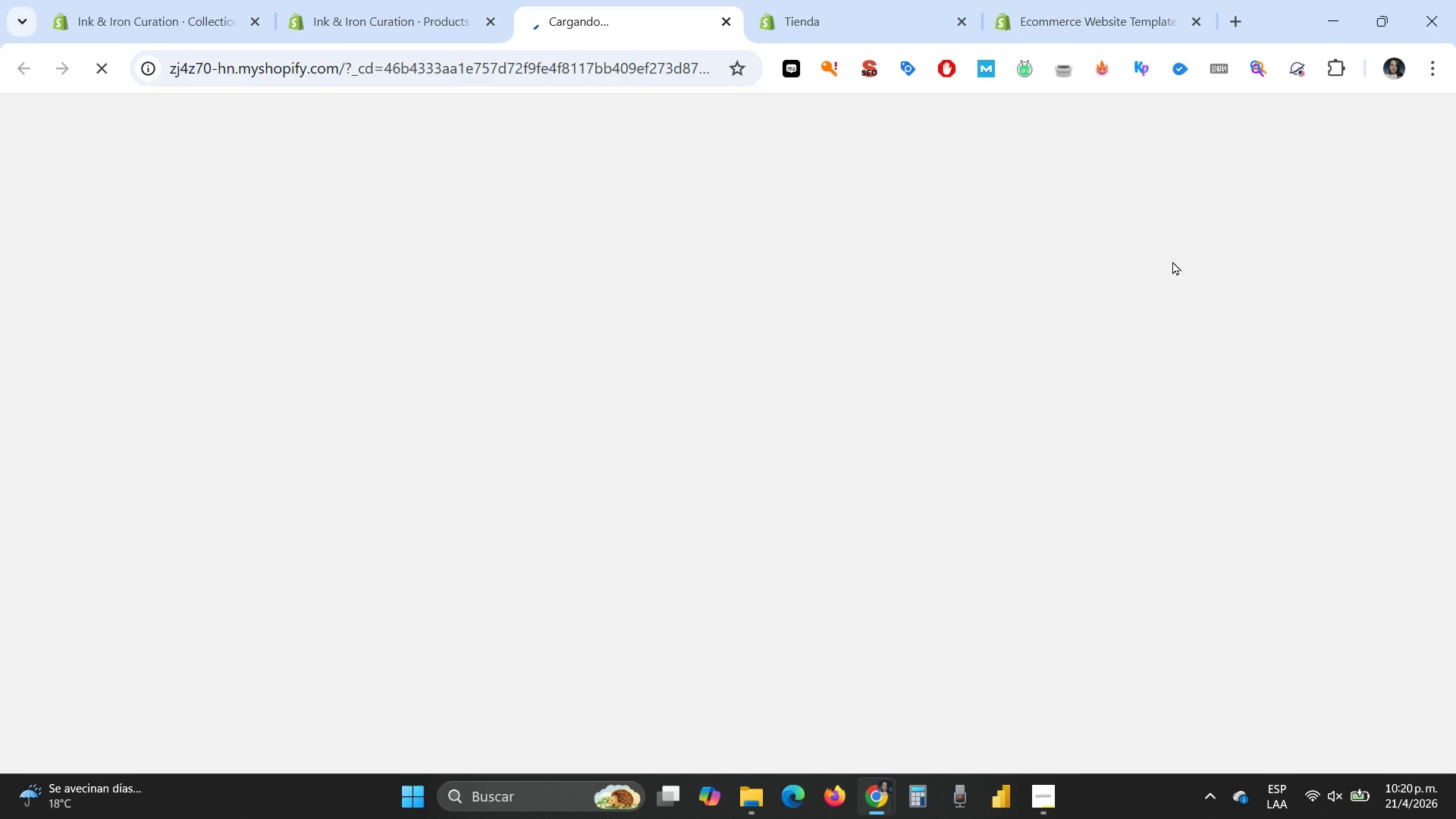 
wait(20.55)
 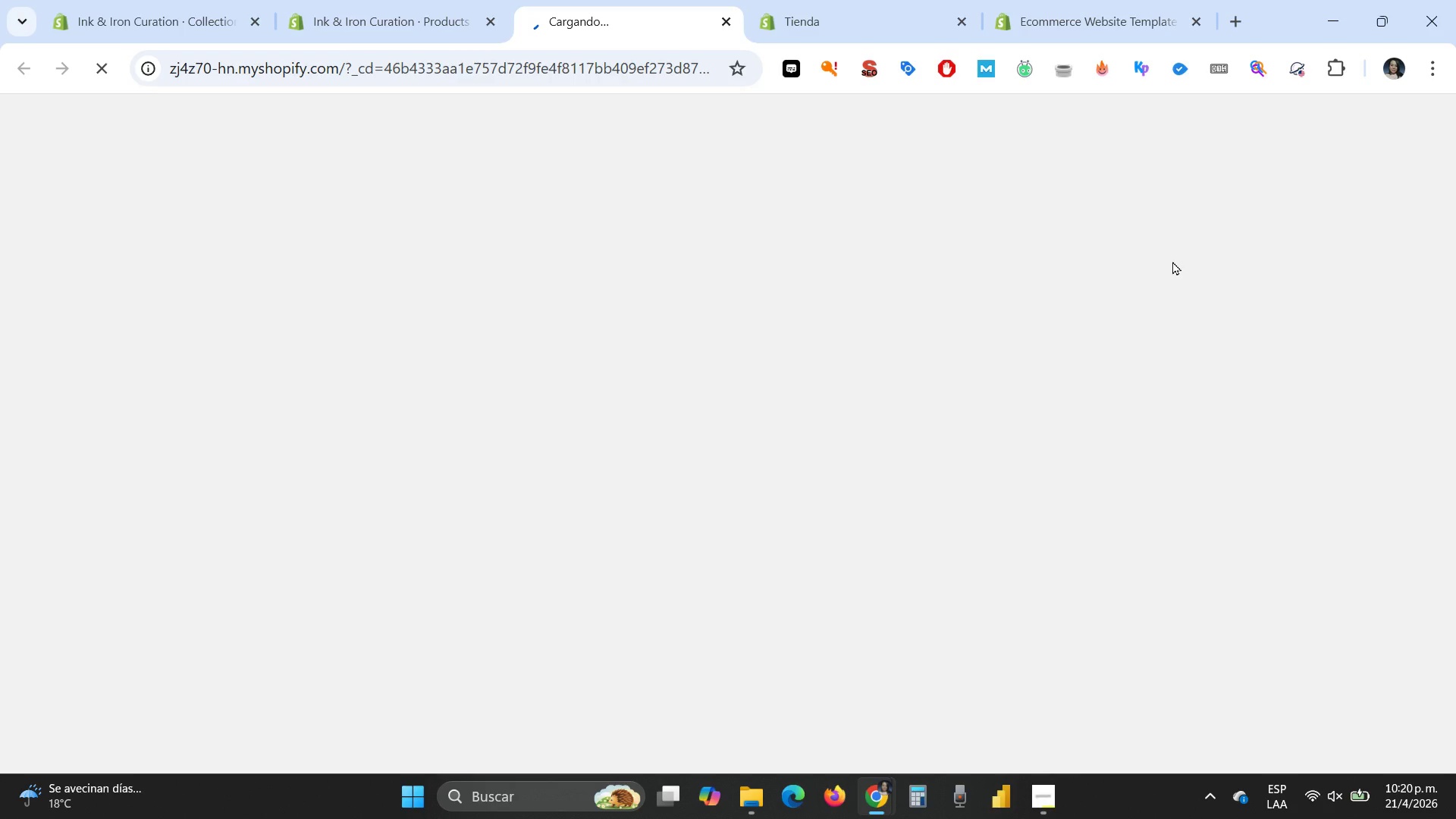 
mouse_move([484, 146])
 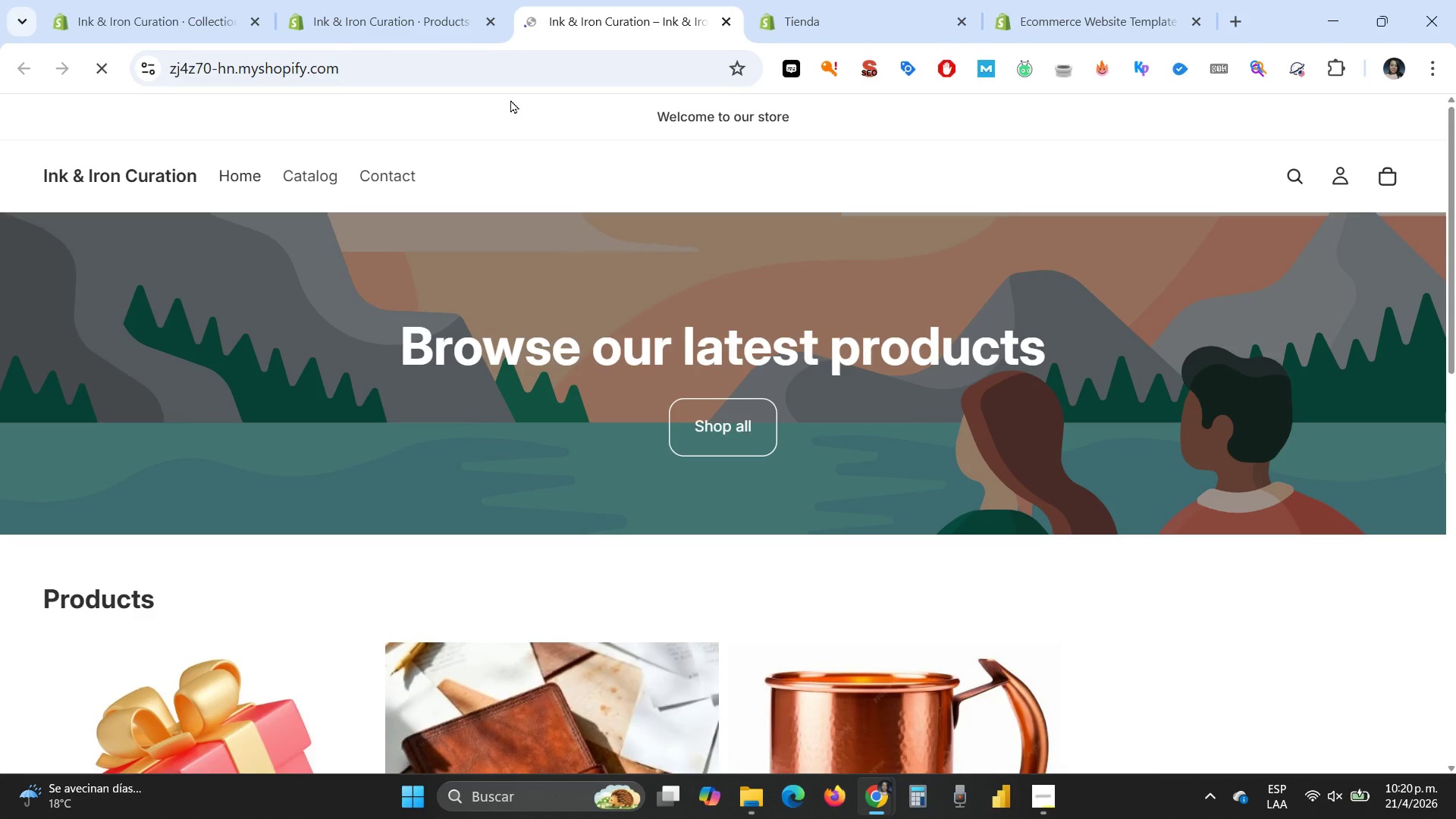 
mouse_move([443, 64])
 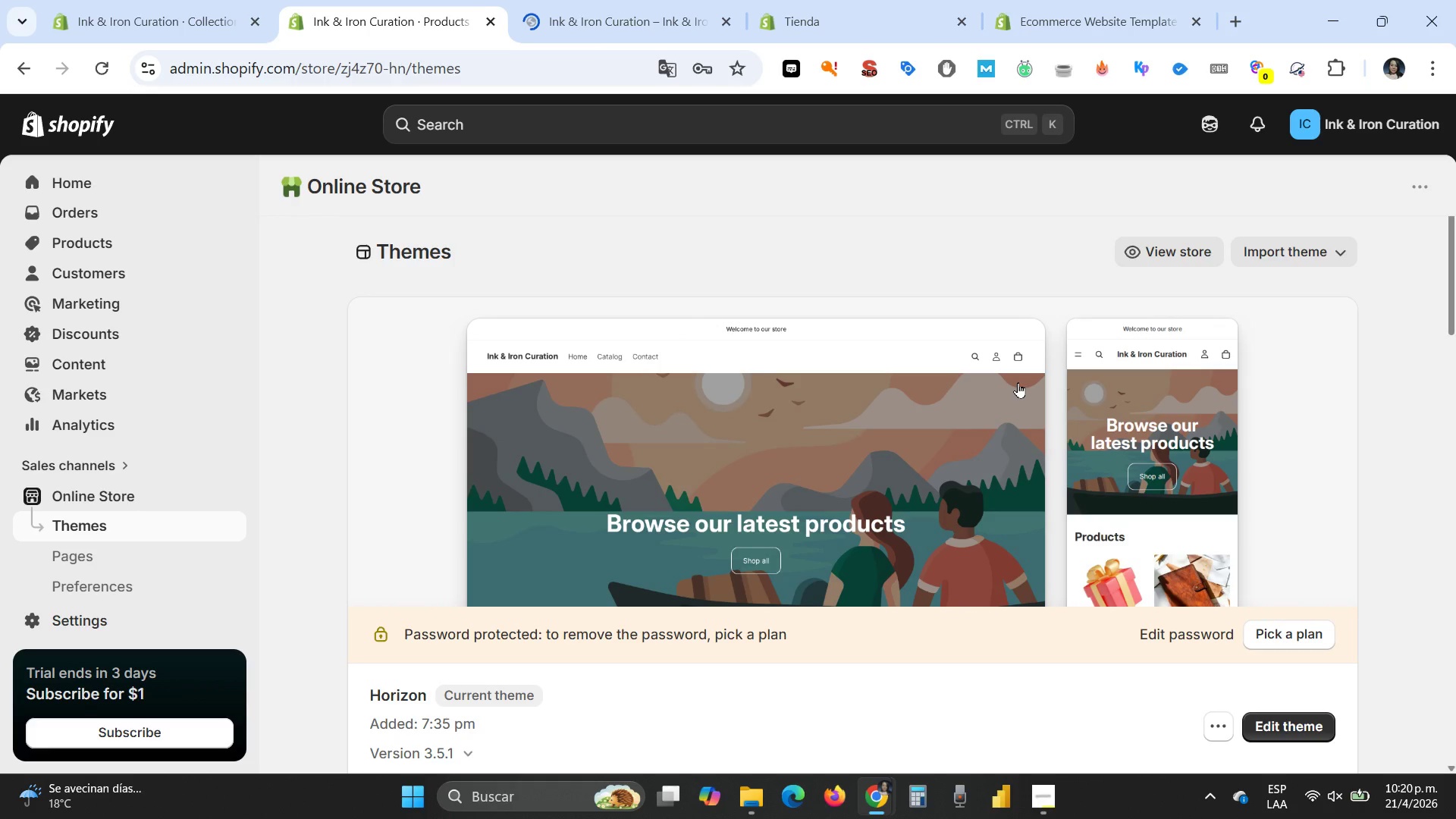 
wait(7.76)
 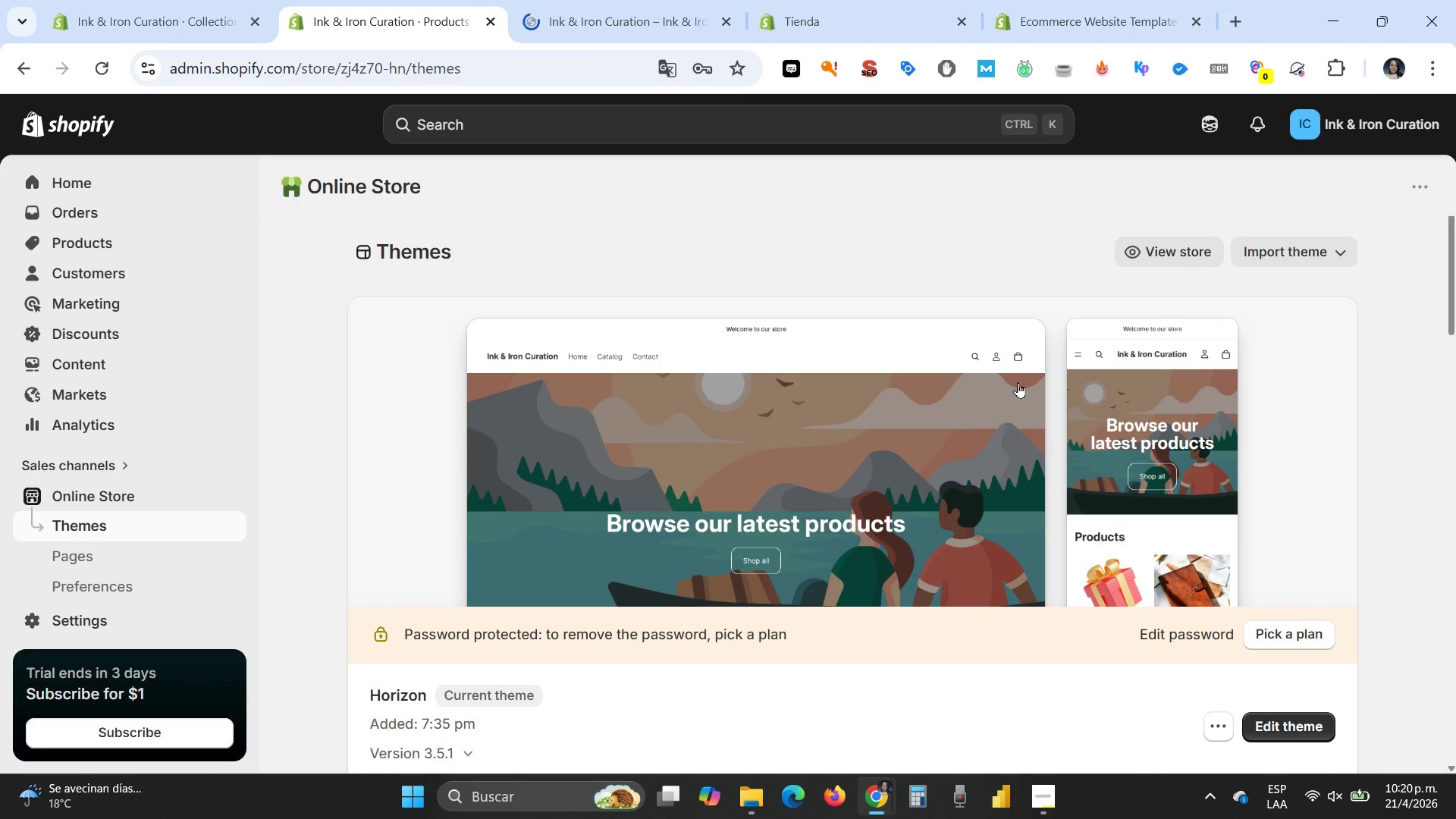 
mouse_move([102, 255])
 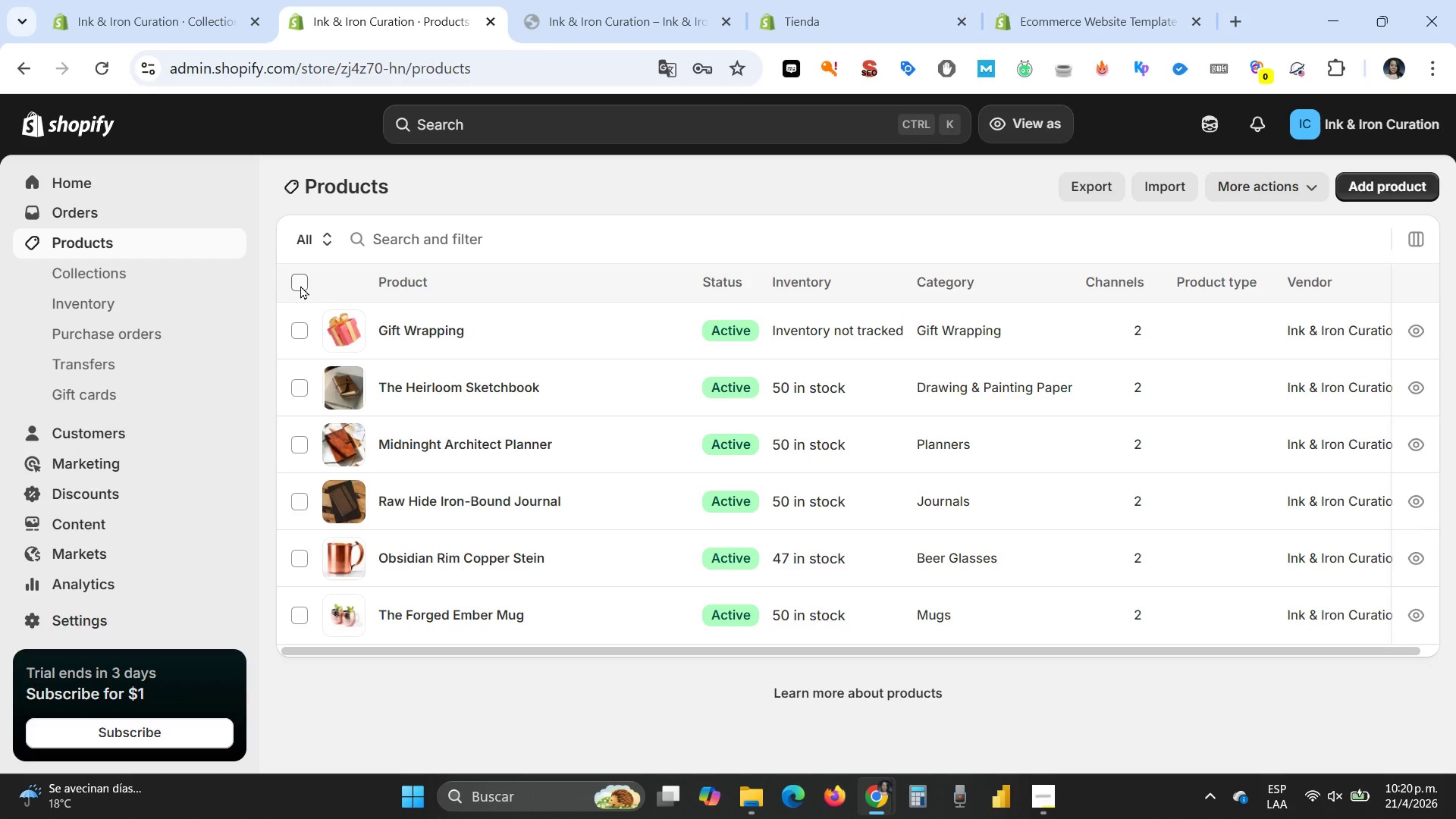 
wait(10.55)
 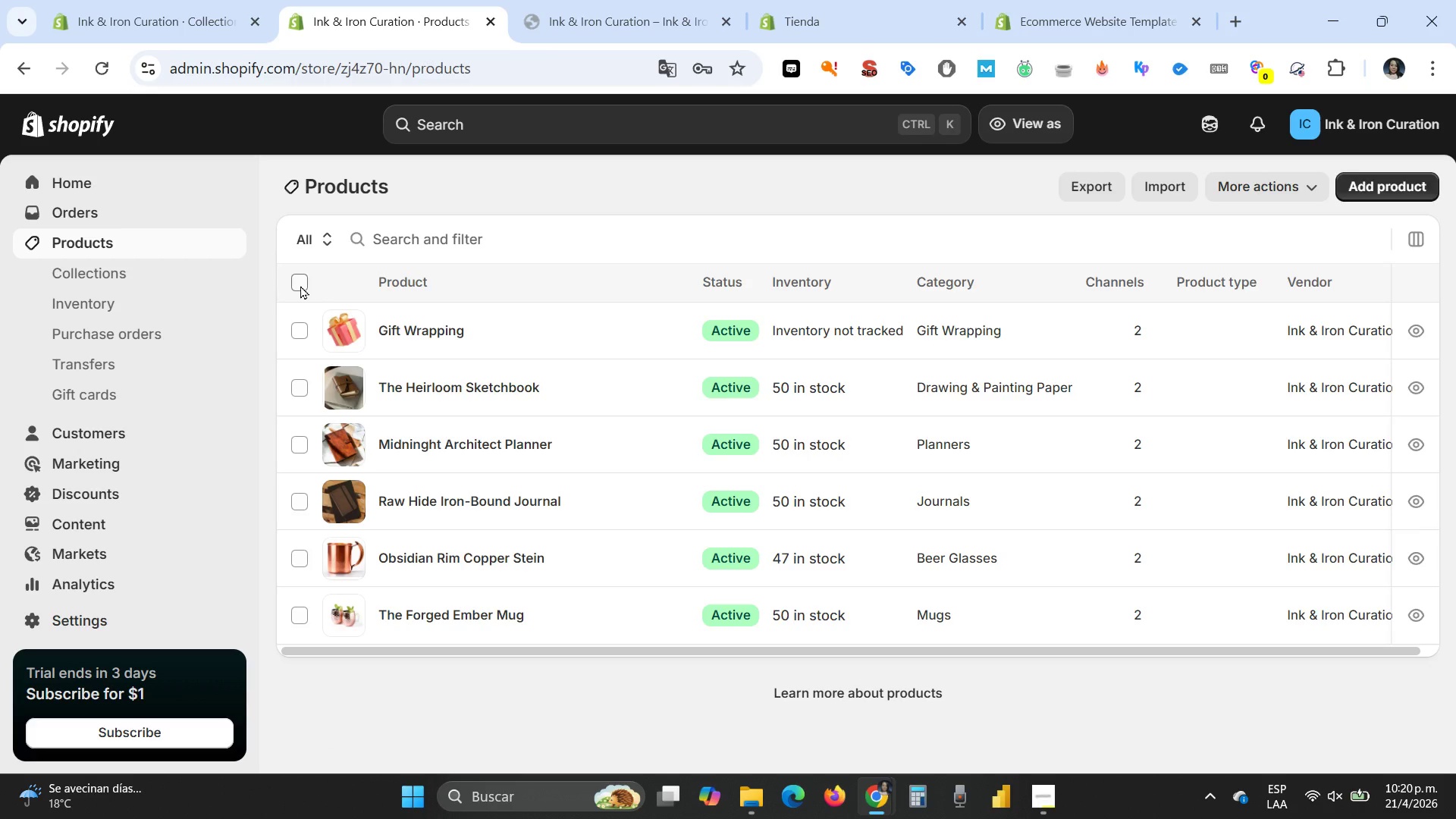 
left_click([298, 281])
 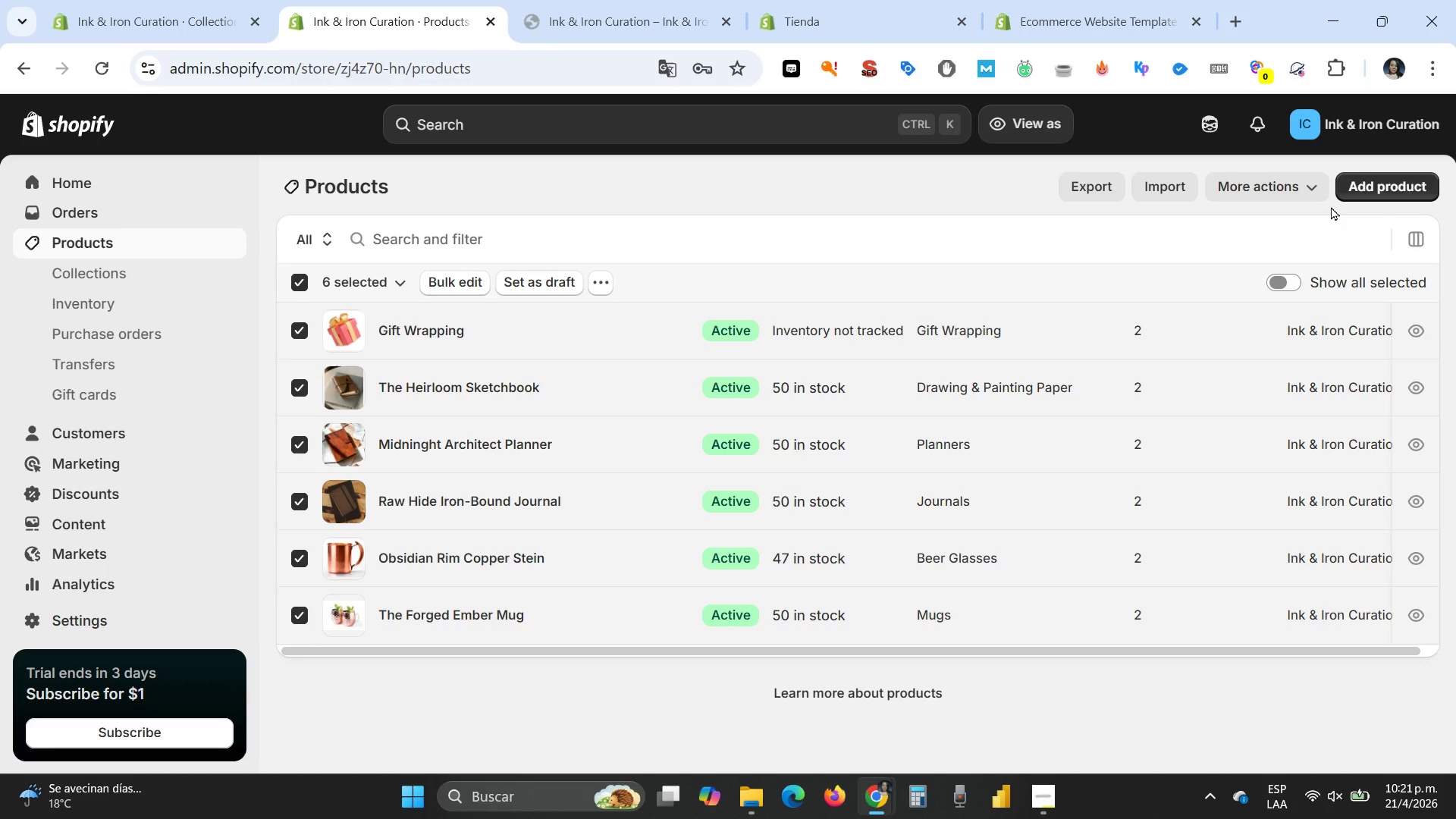 